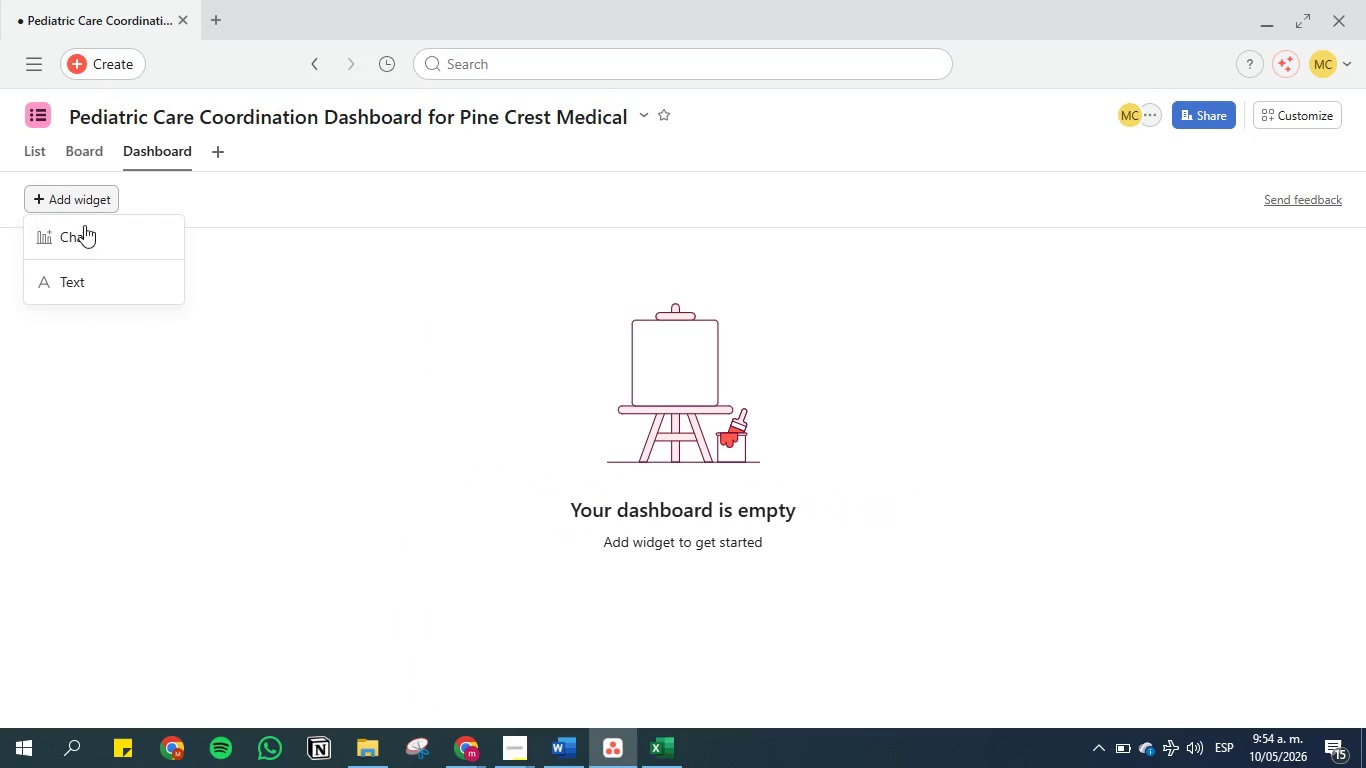 
left_click([88, 237])
 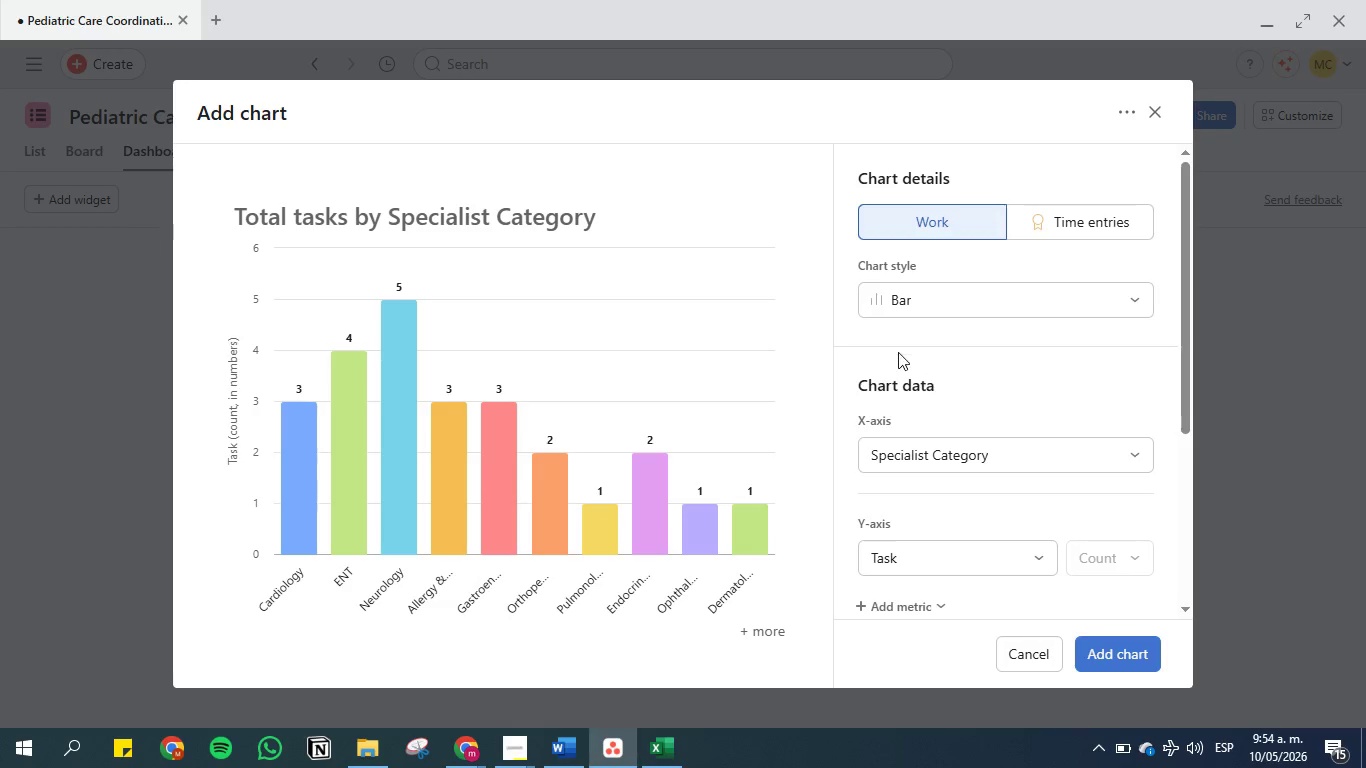 
left_click([917, 446])
 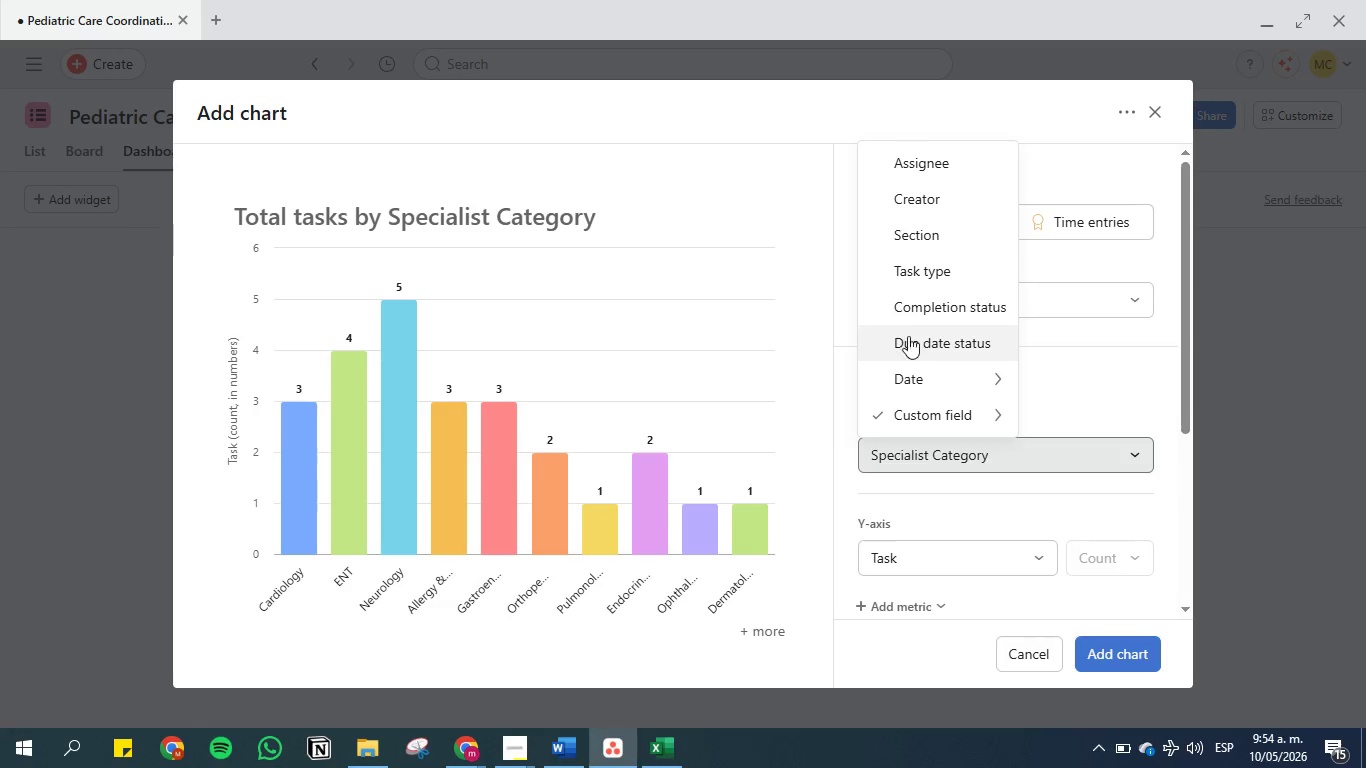 
mouse_move([927, 426])
 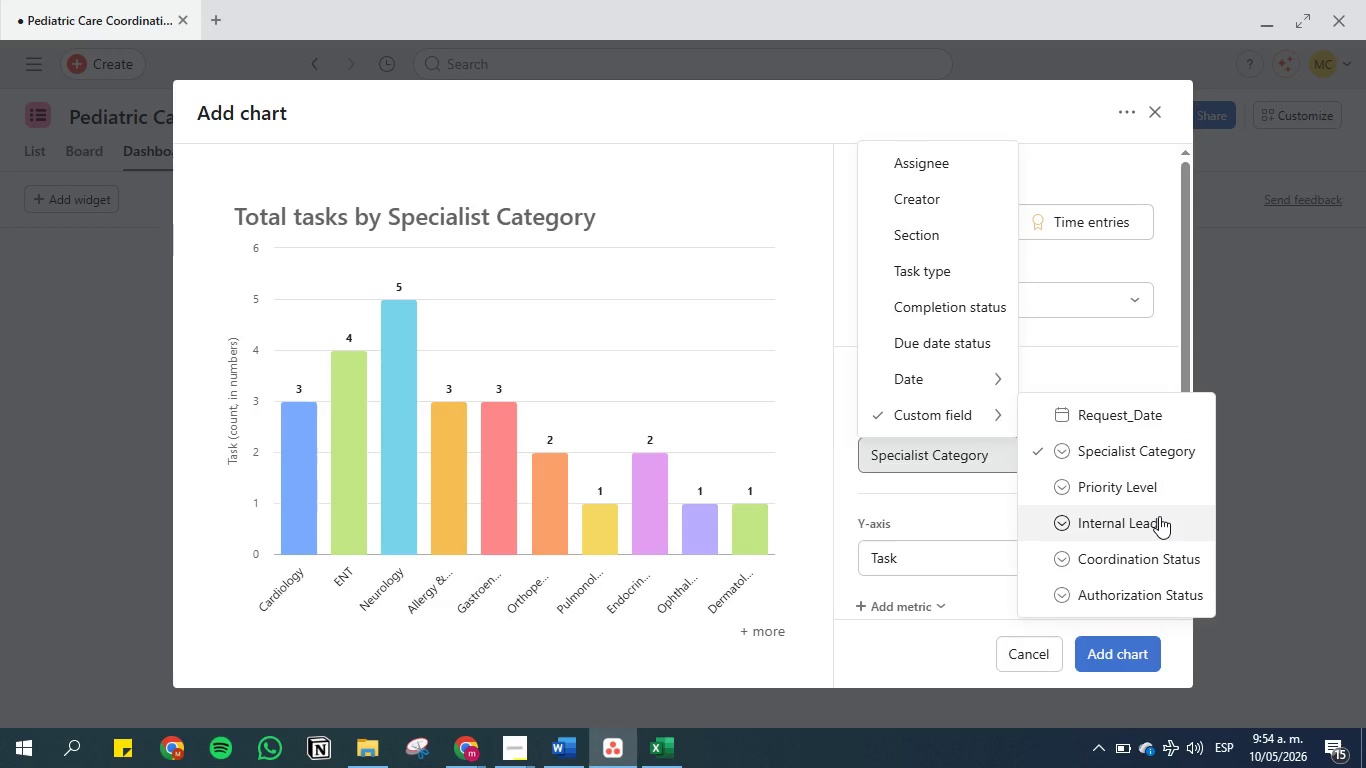 
left_click([1159, 516])
 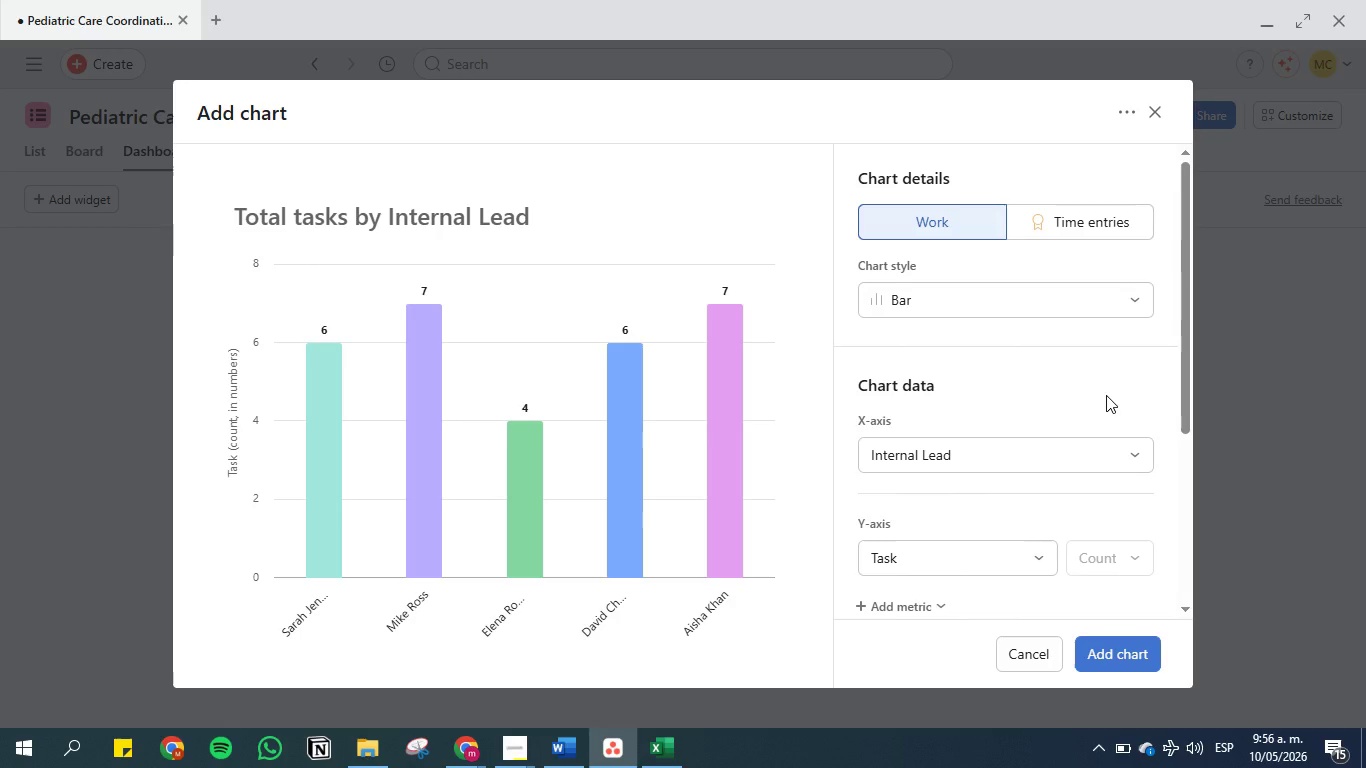 
wait(136.56)
 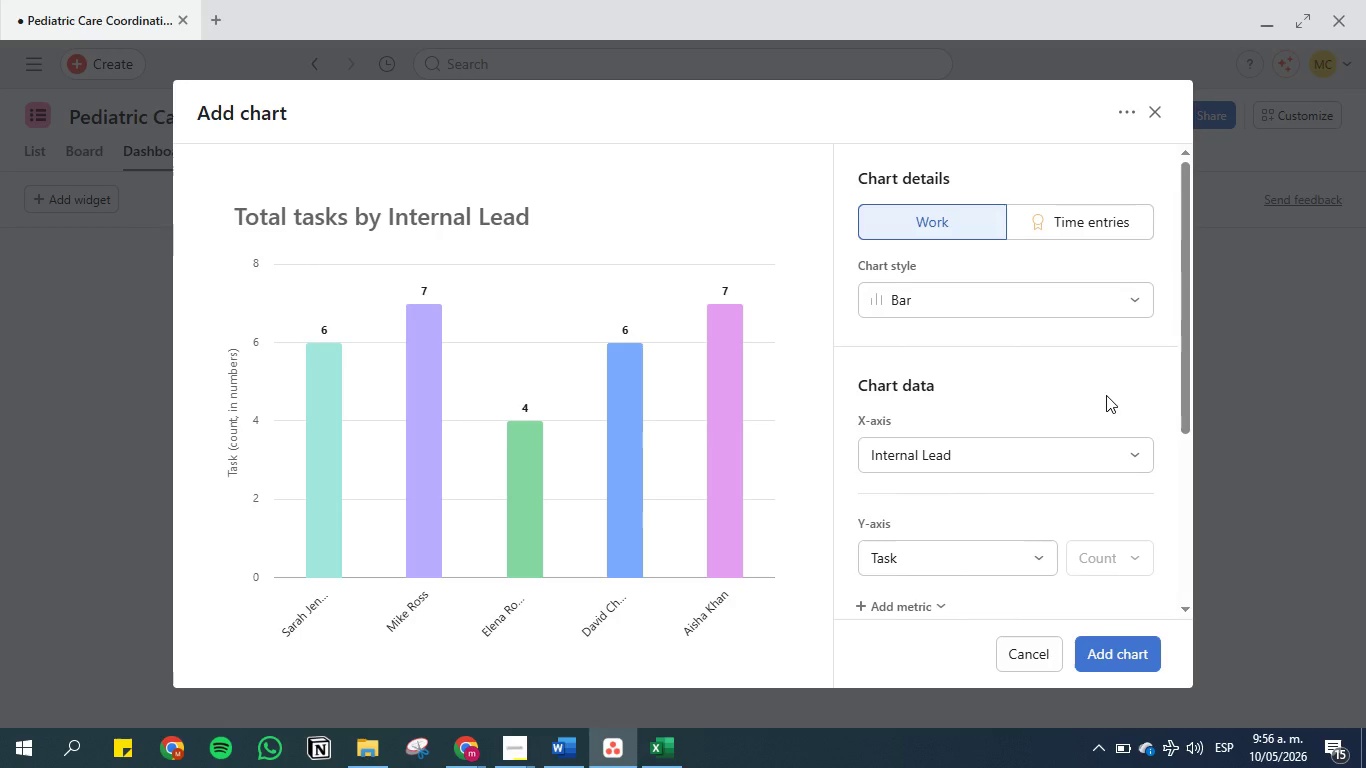 
left_click([564, 754])
 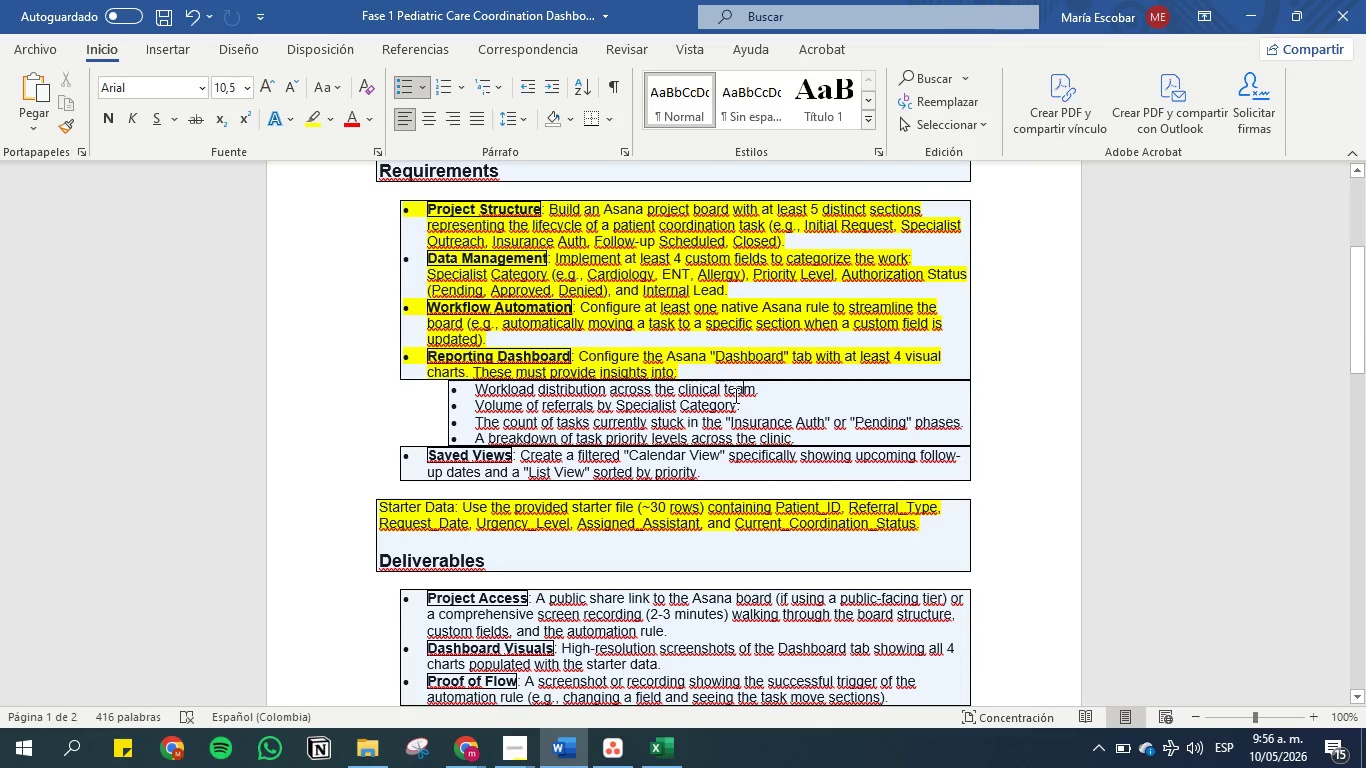 
left_click_drag(start_coordinate=[762, 390], to_coordinate=[477, 385])
 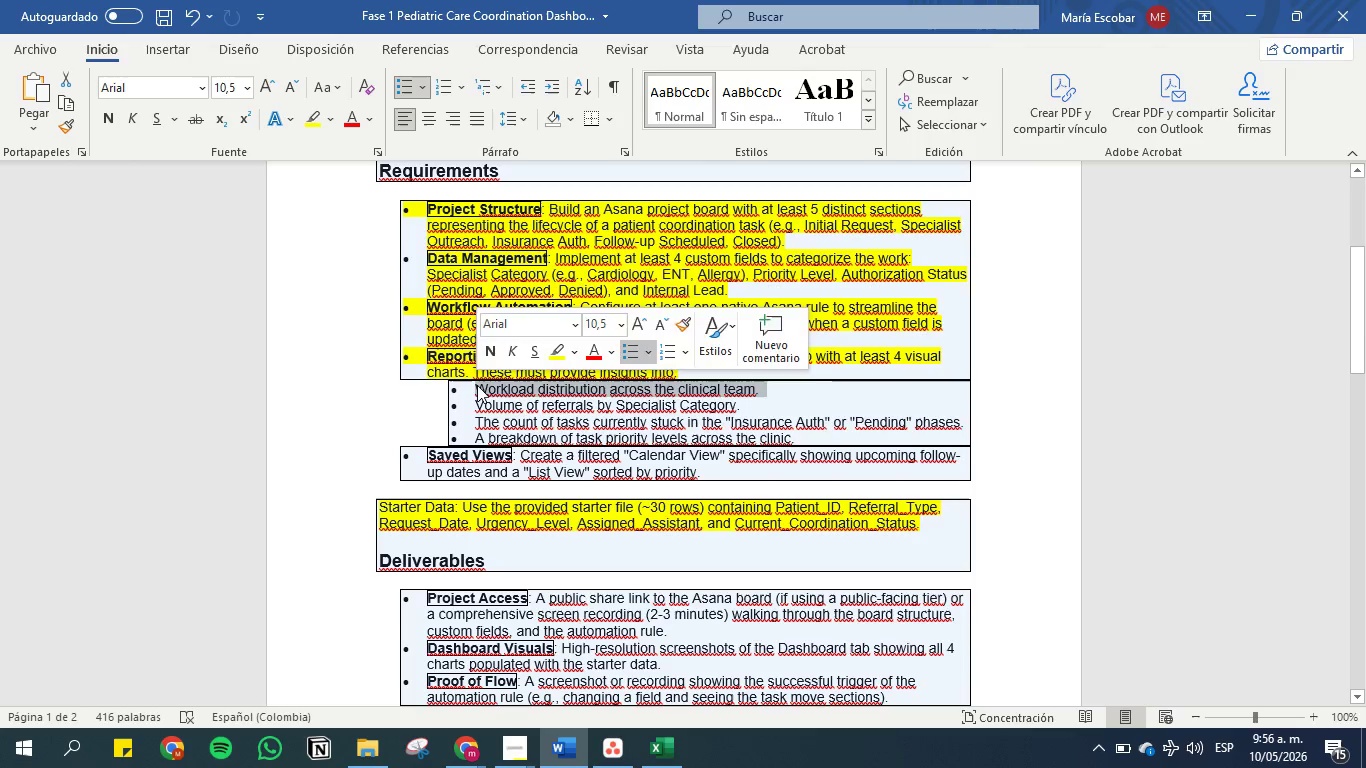 
key(Control+C)
 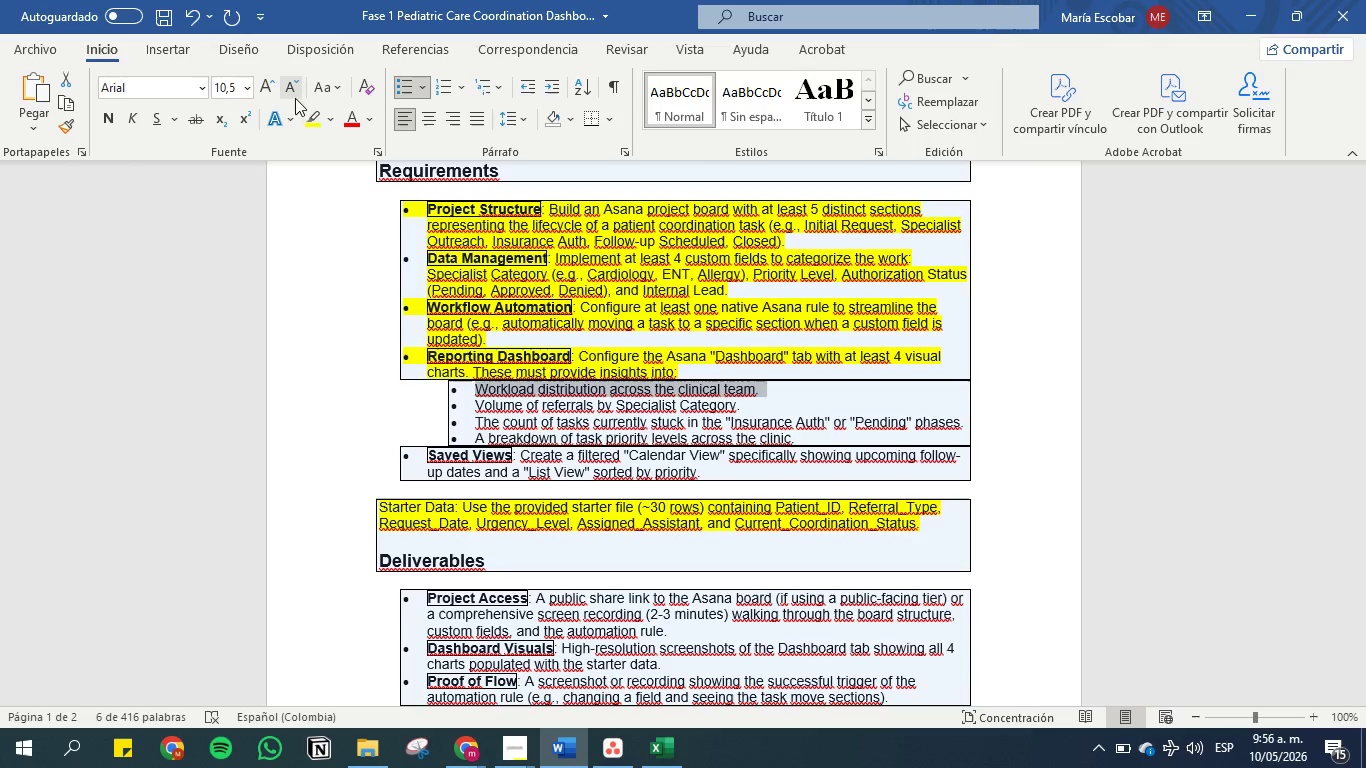 
left_click([317, 120])
 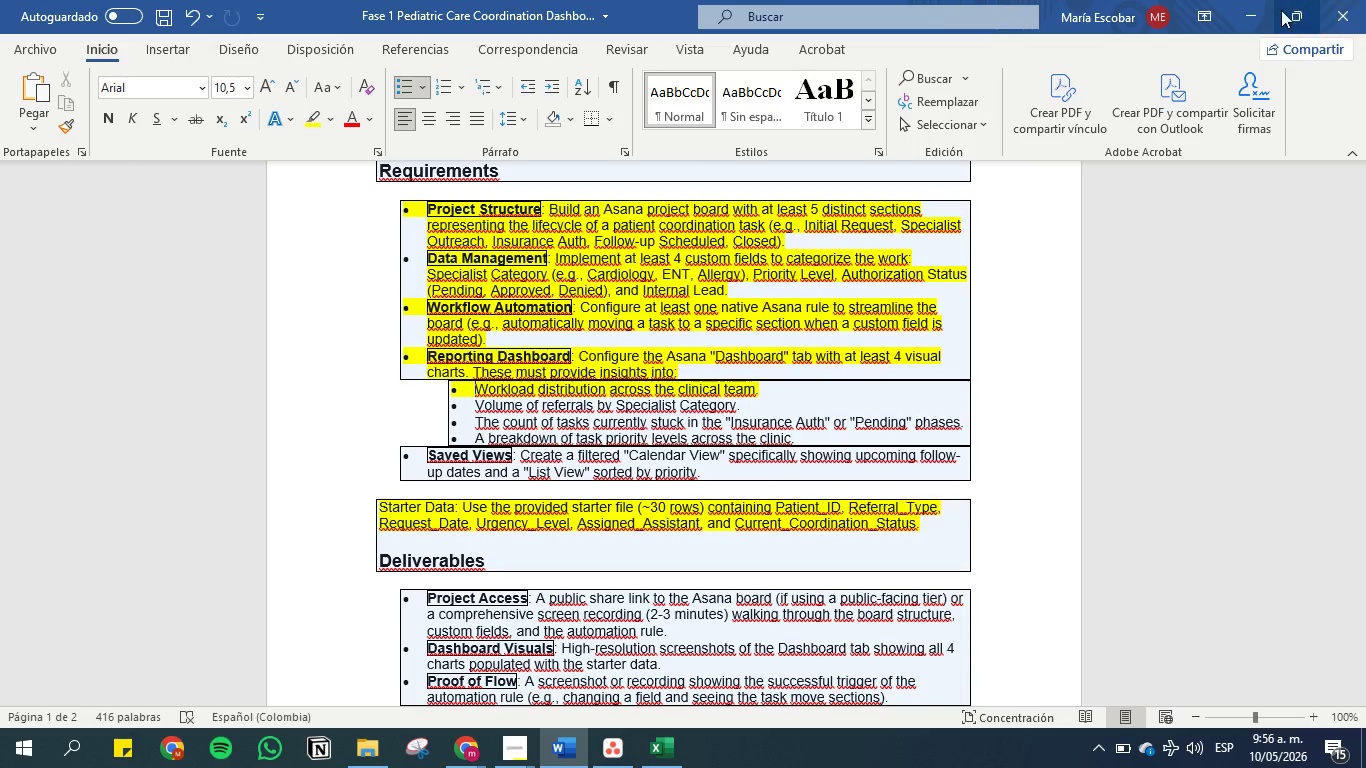 
left_click([1259, 9])
 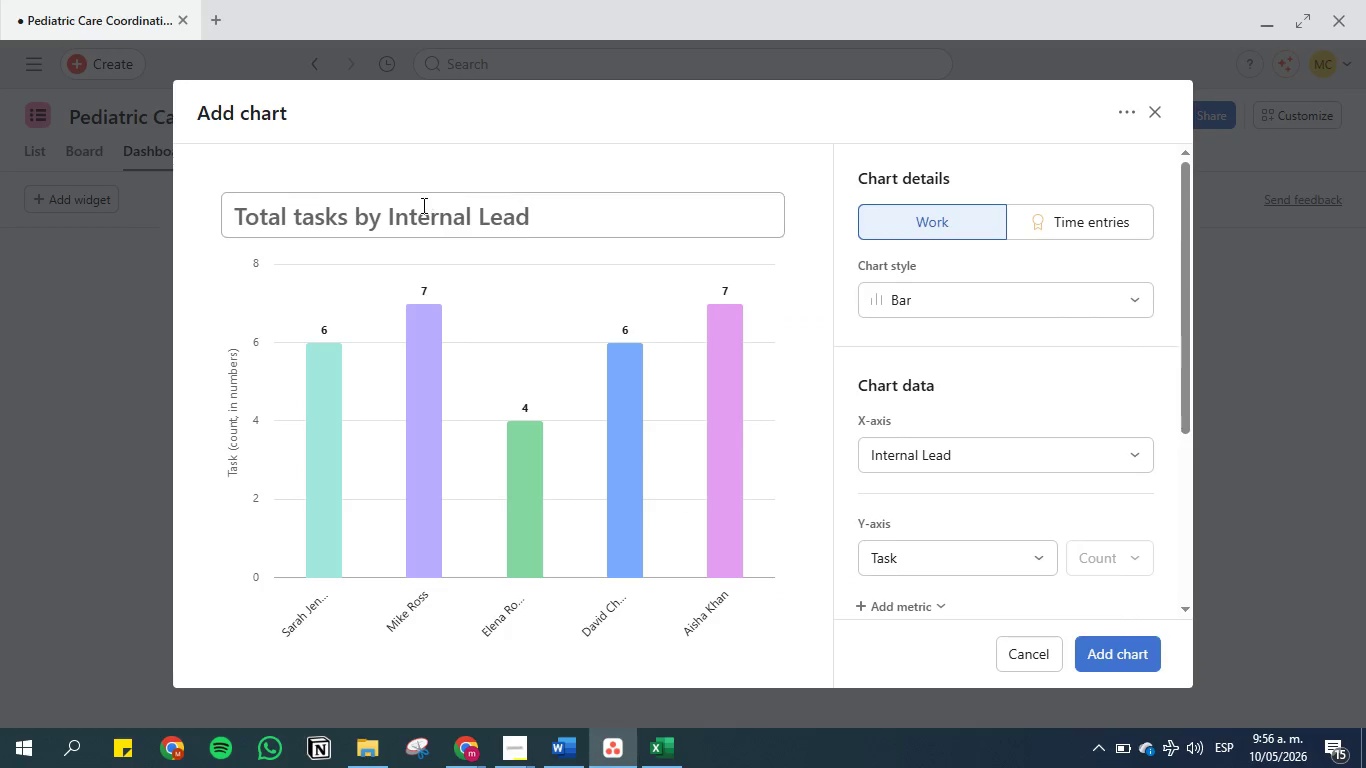 
left_click([422, 205])
 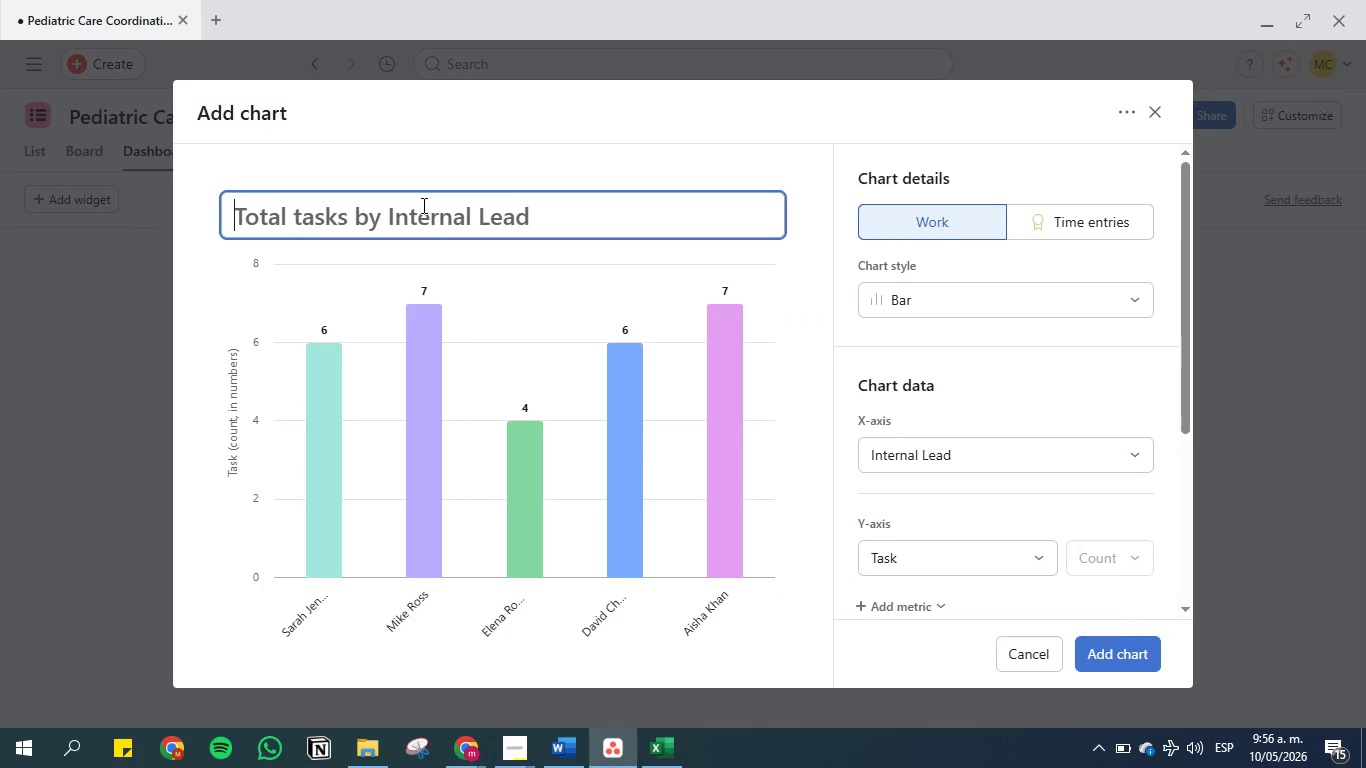 
key(Control+V)
 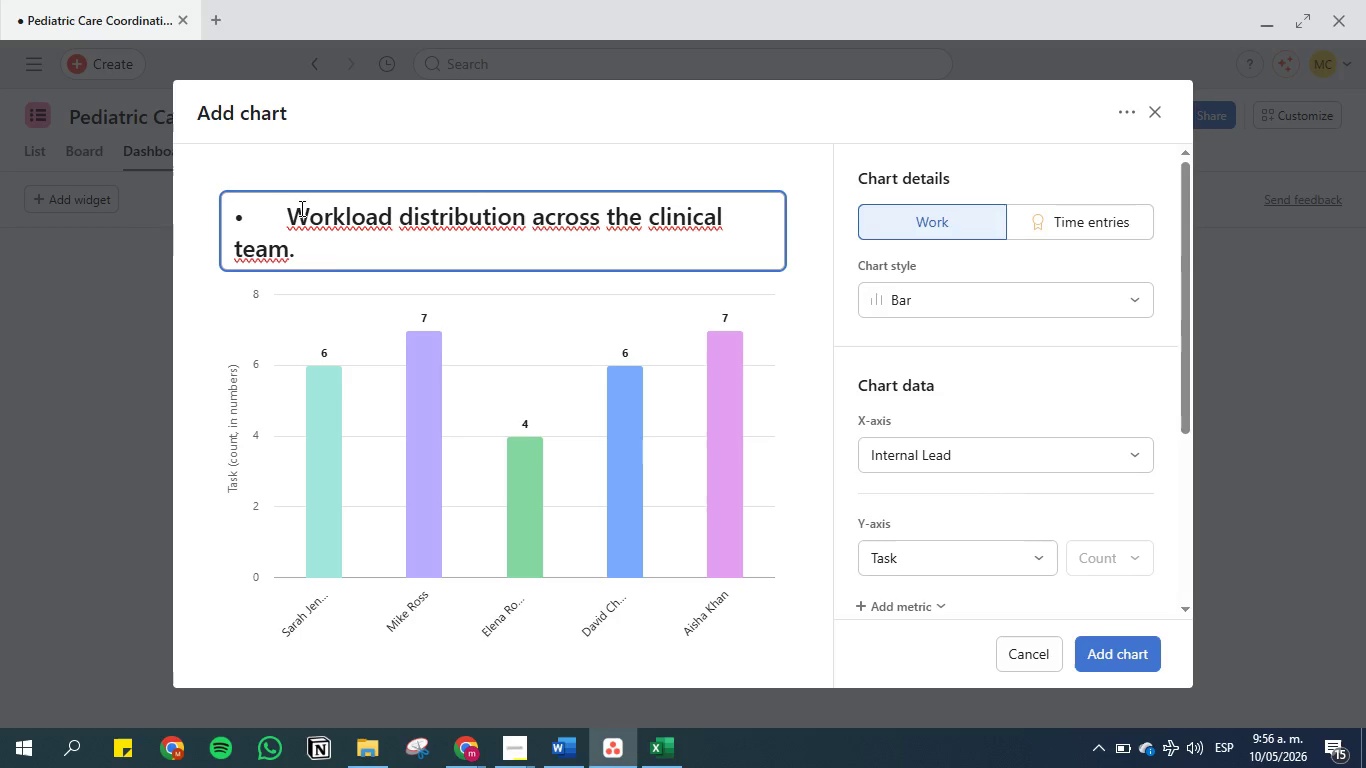 
left_click([288, 209])
 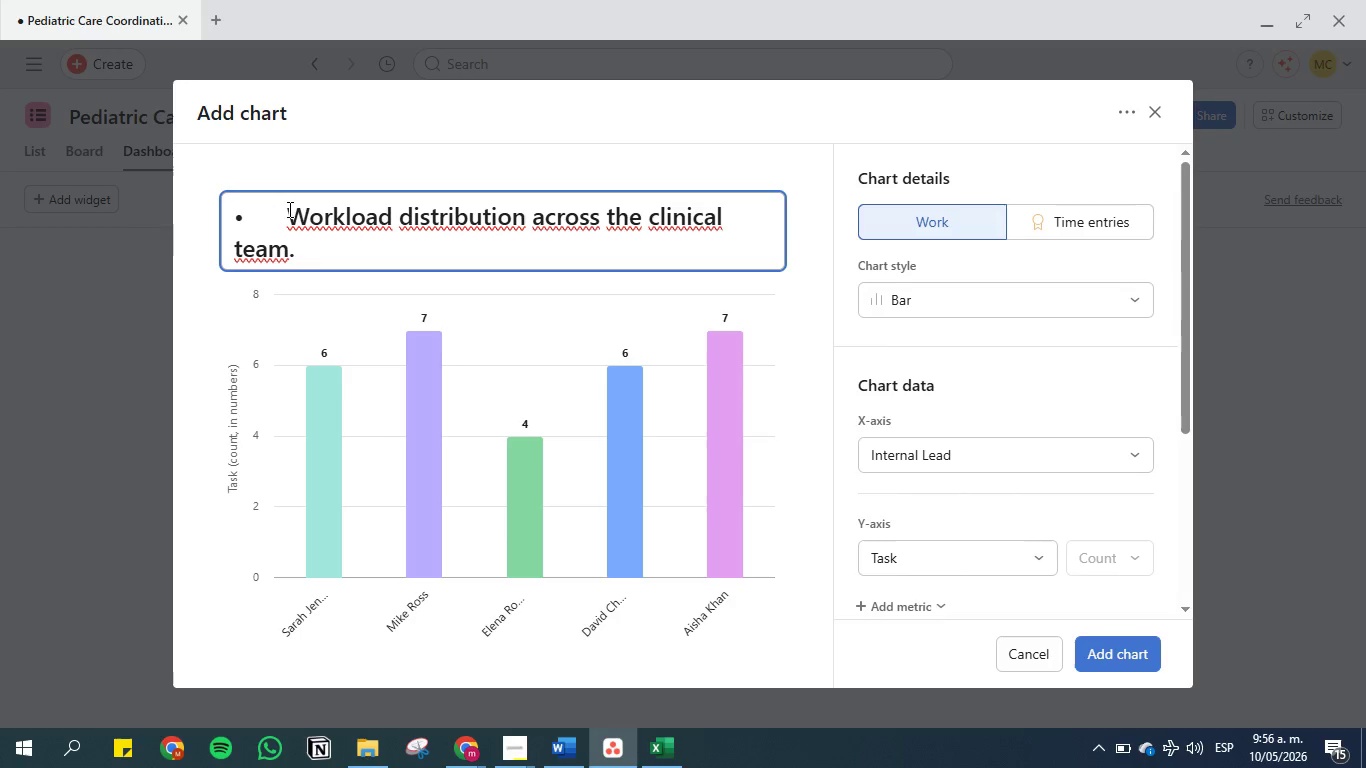 
key(Backspace)
 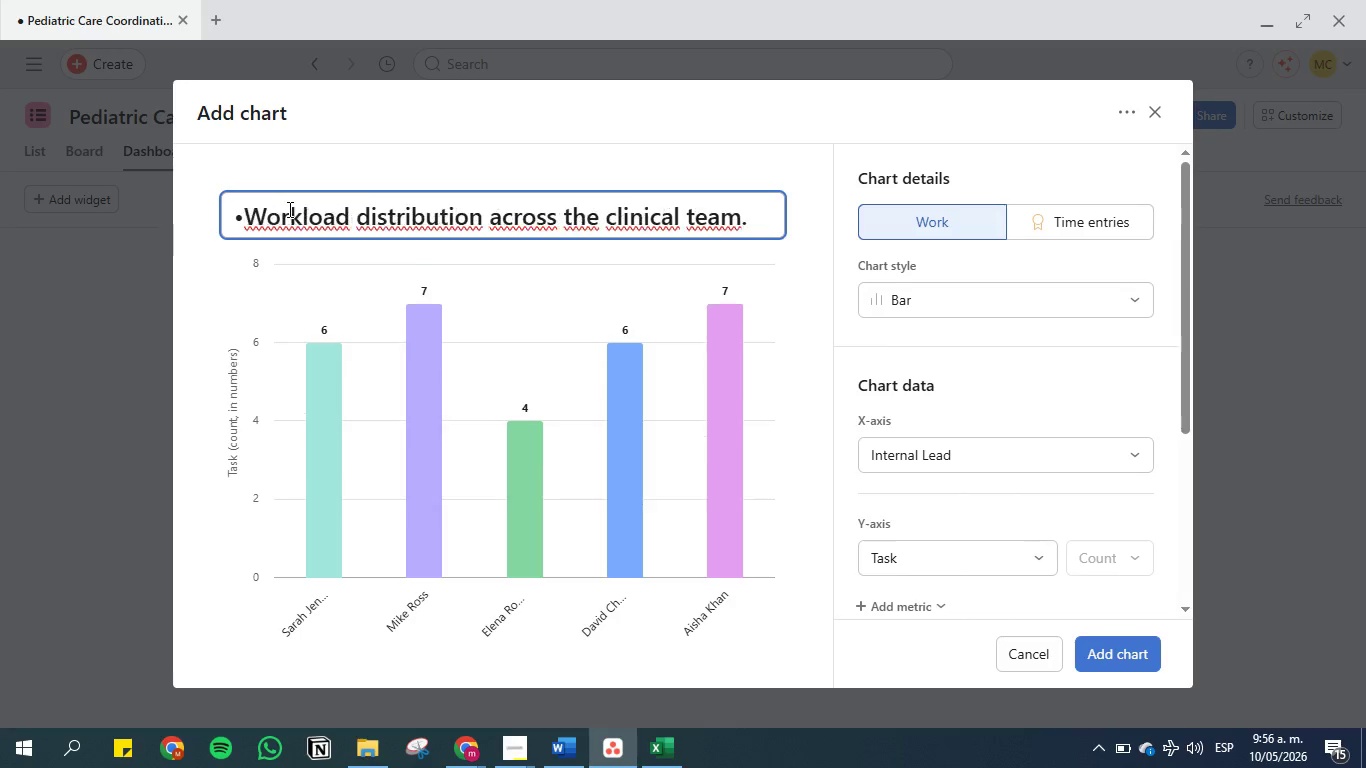 
key(Backspace)
 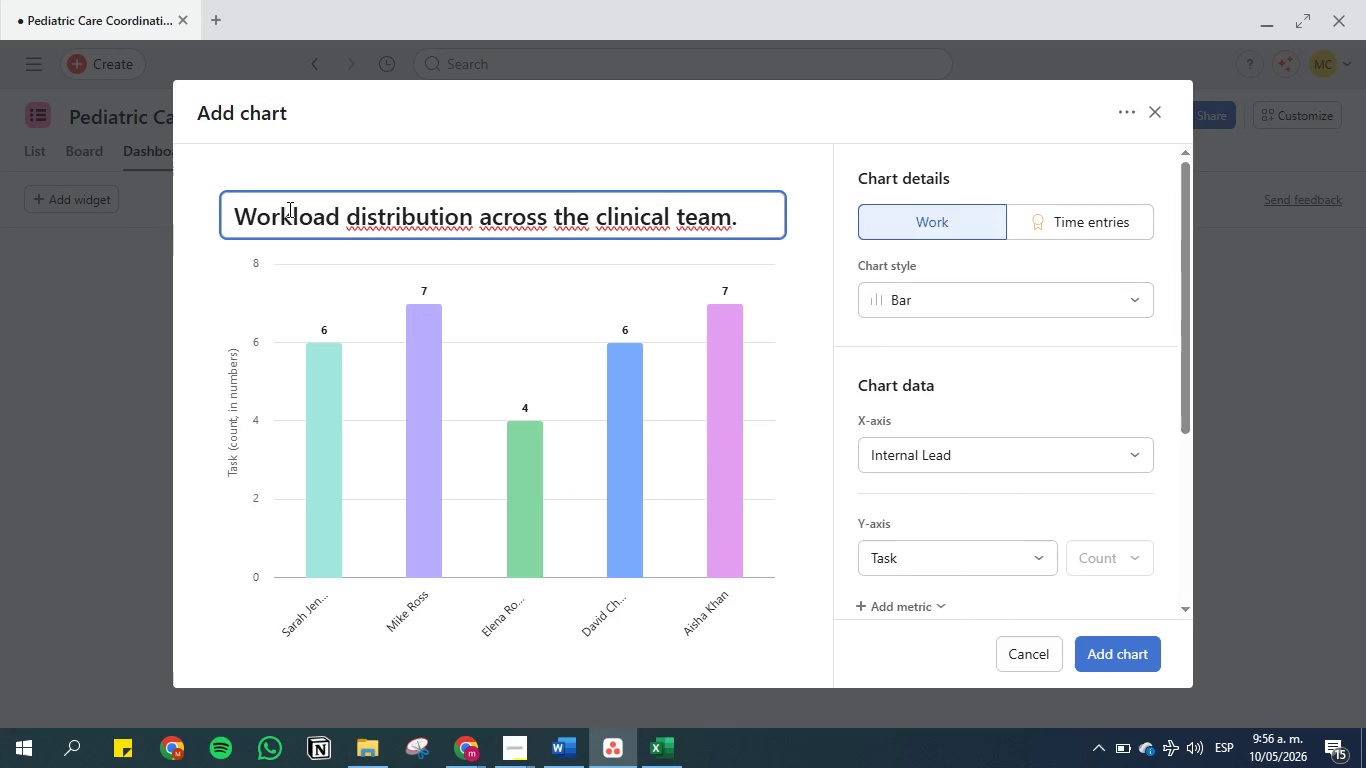 
key(Backspace)
 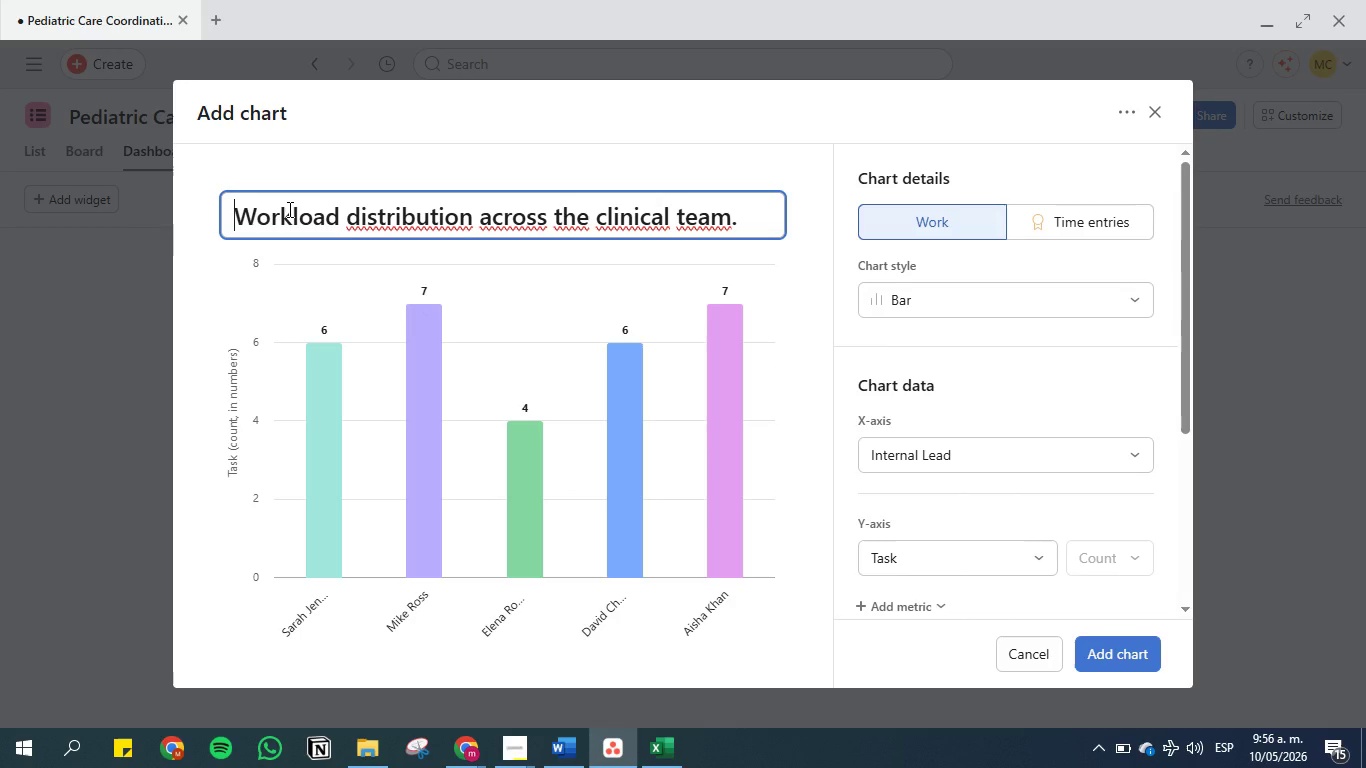 
key(Backspace)
 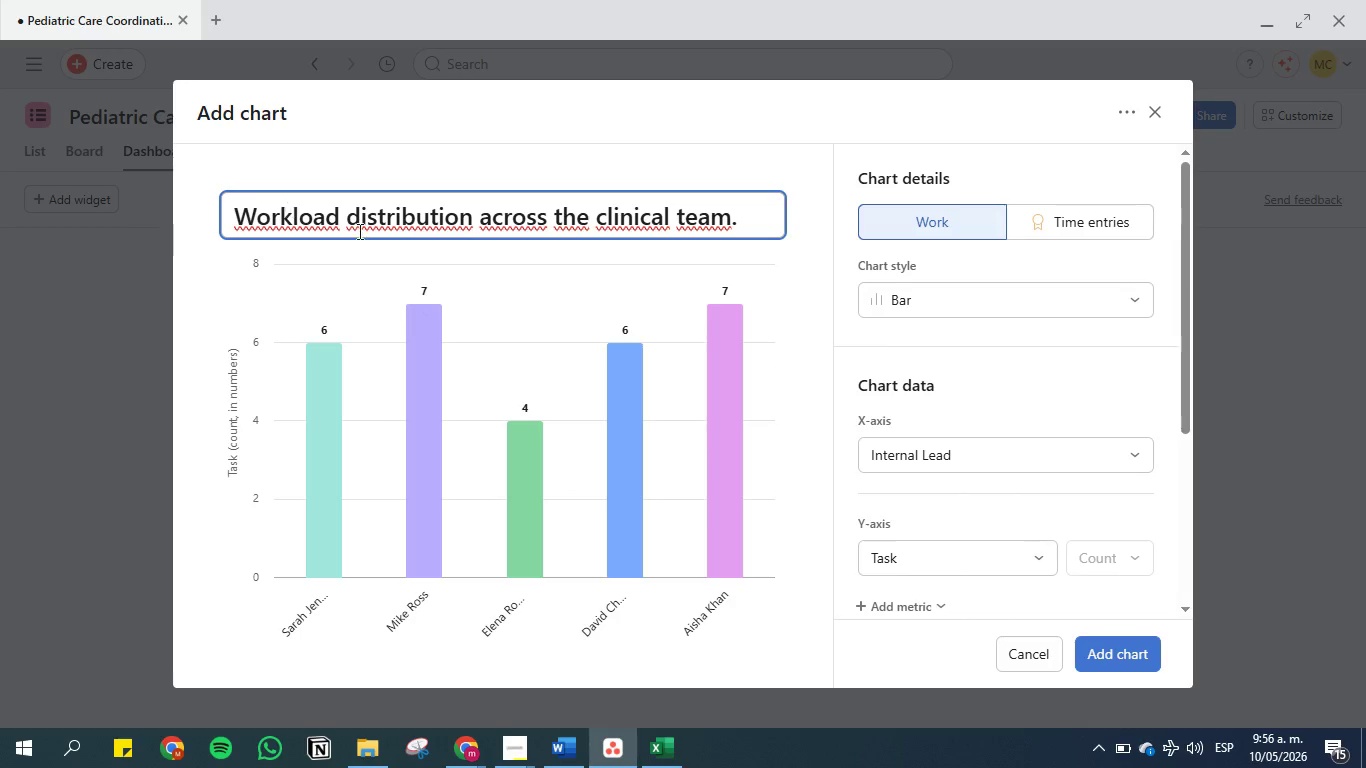 
wait(6.42)
 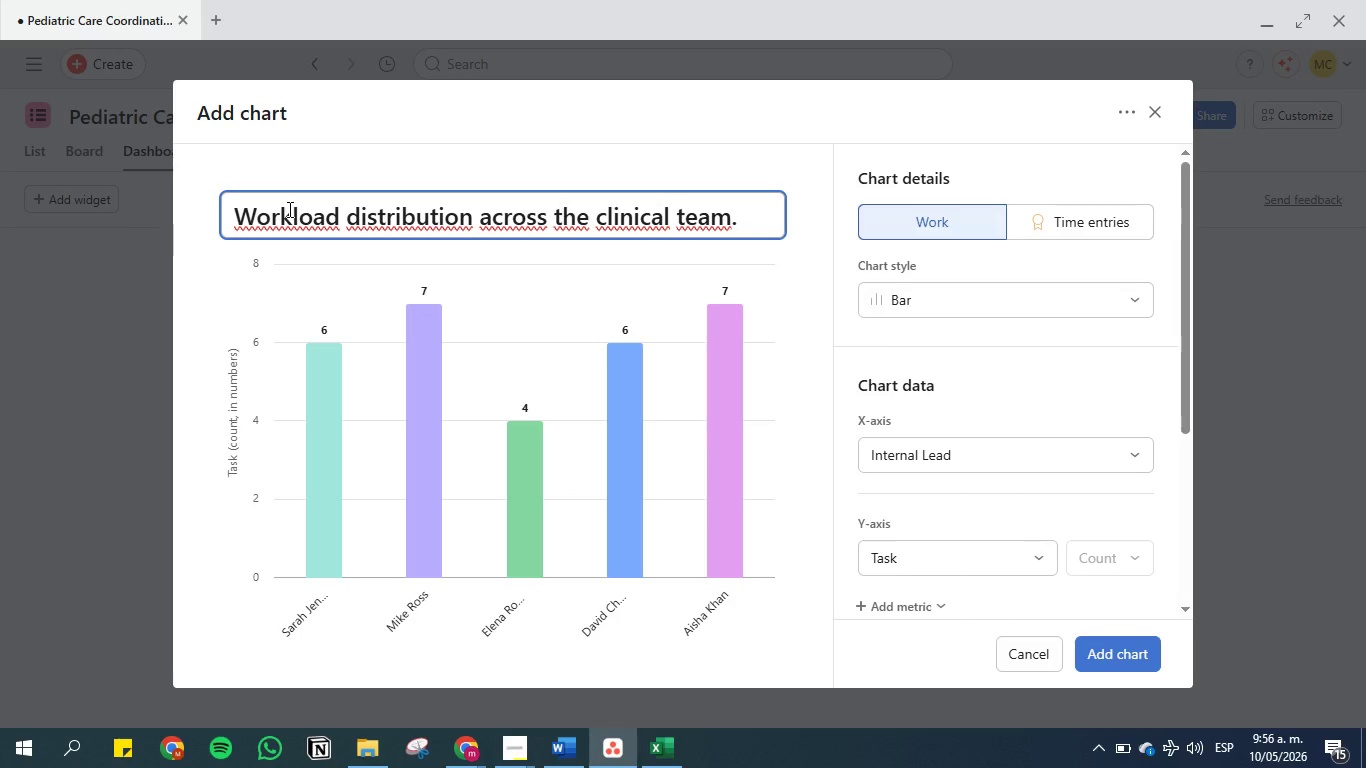 
left_click([1104, 653])
 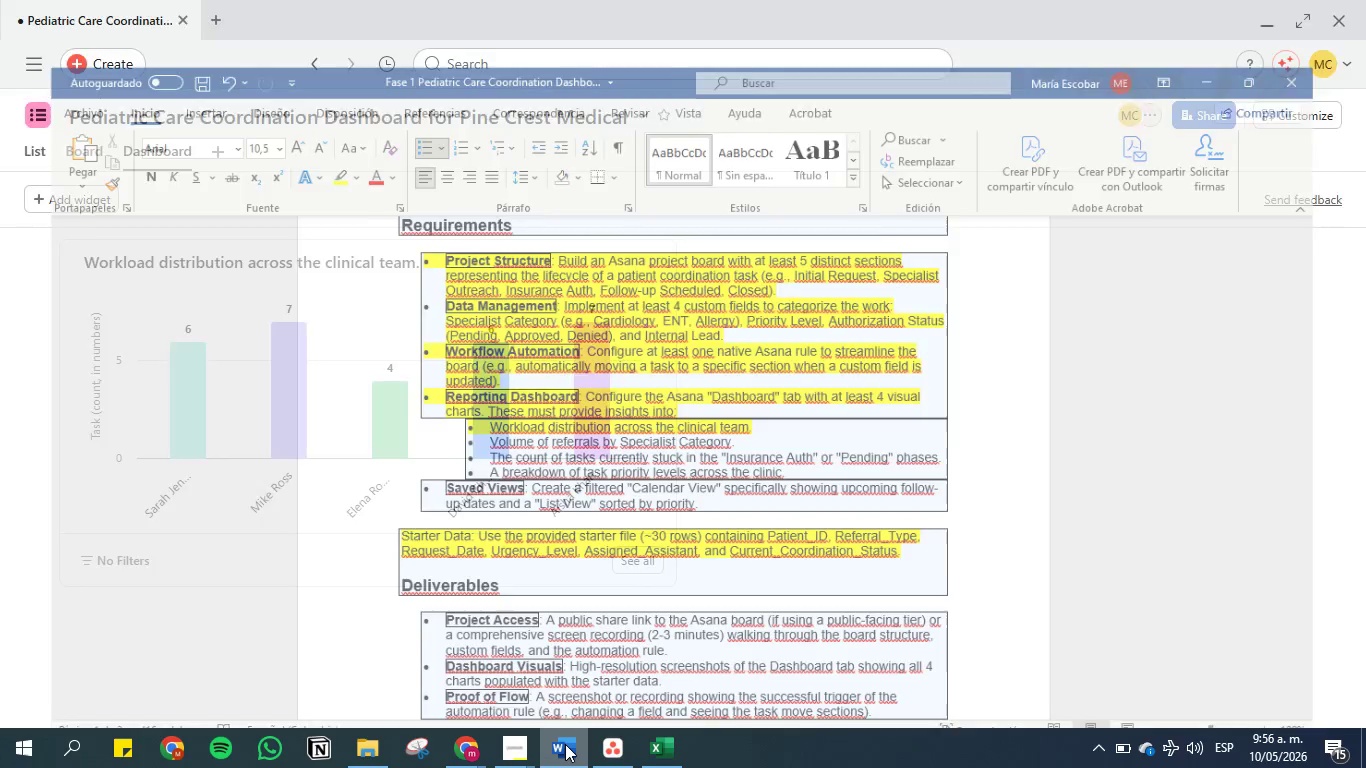 
mouse_move([614, 698])
 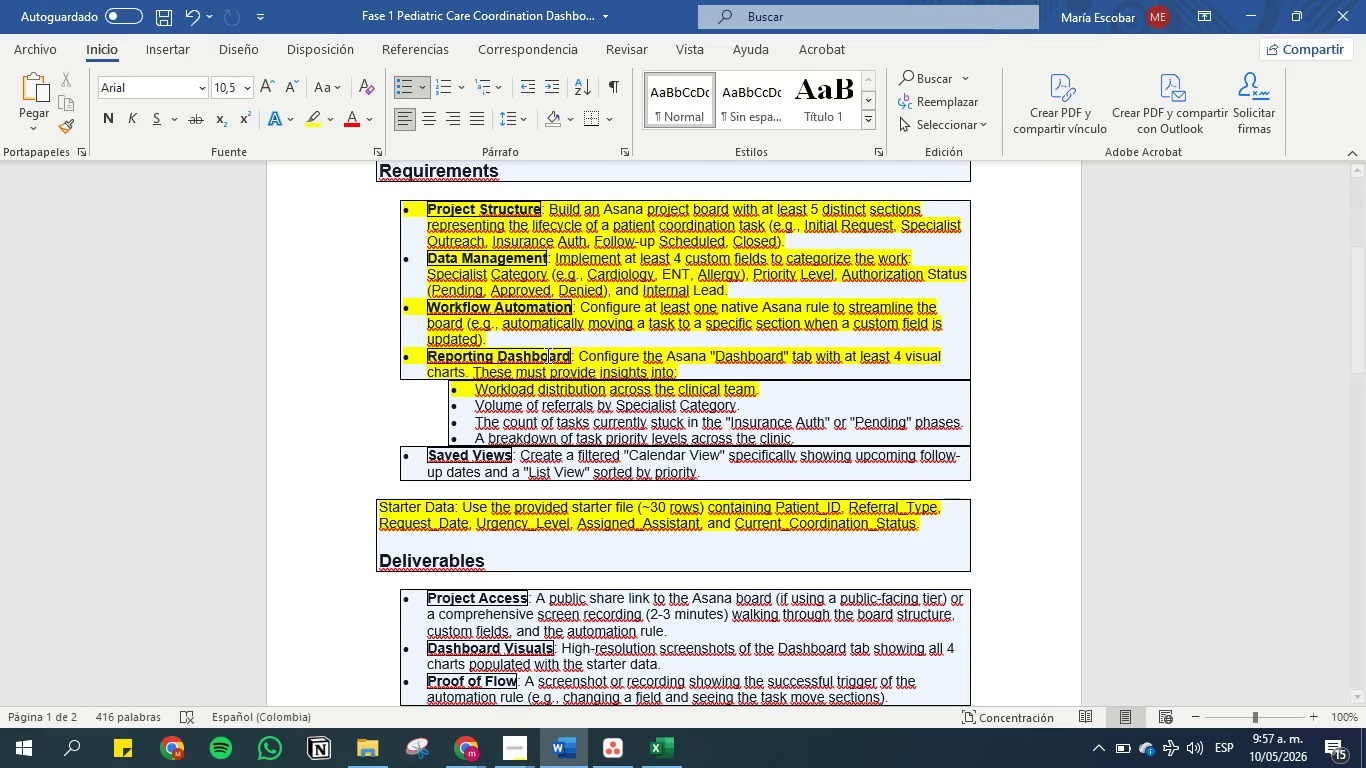 
wait(14.72)
 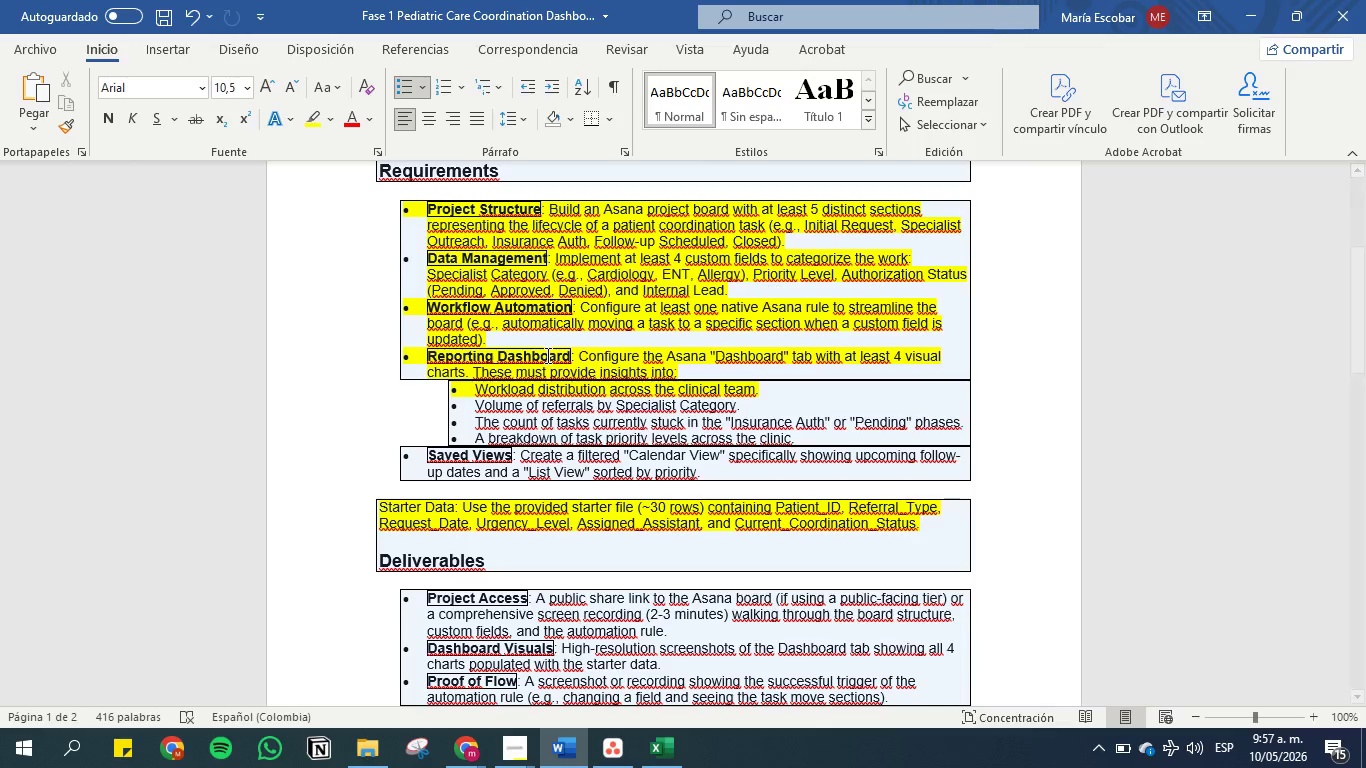 
left_click([655, 744])
 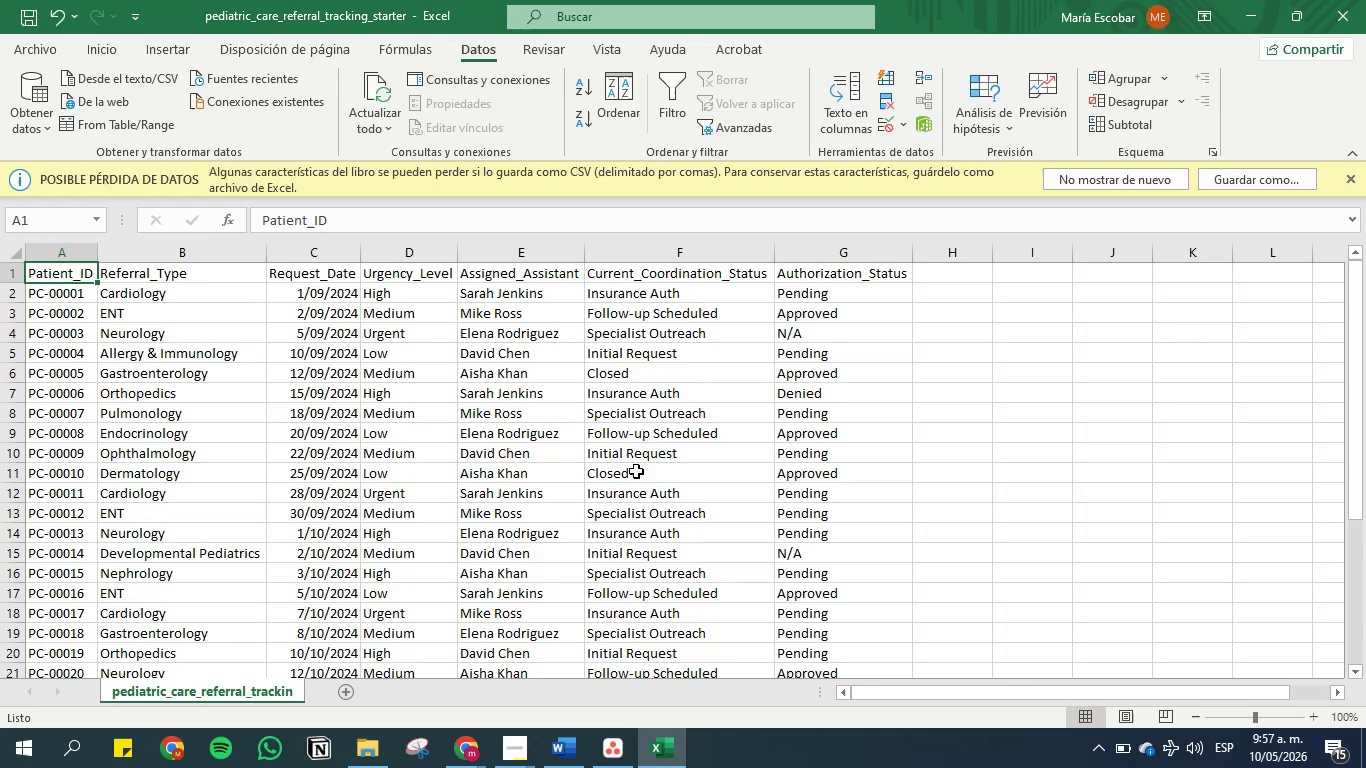 
wait(9.48)
 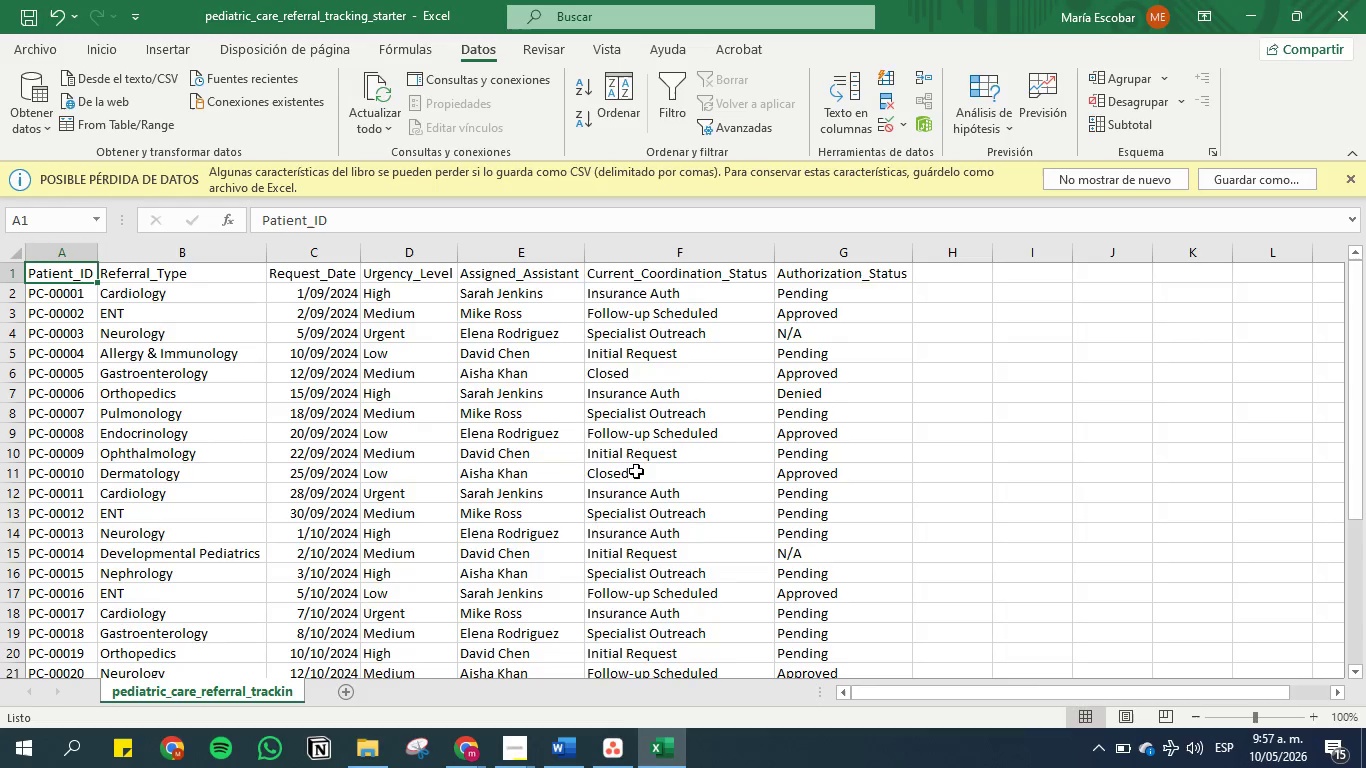 
left_click([1250, 12])
 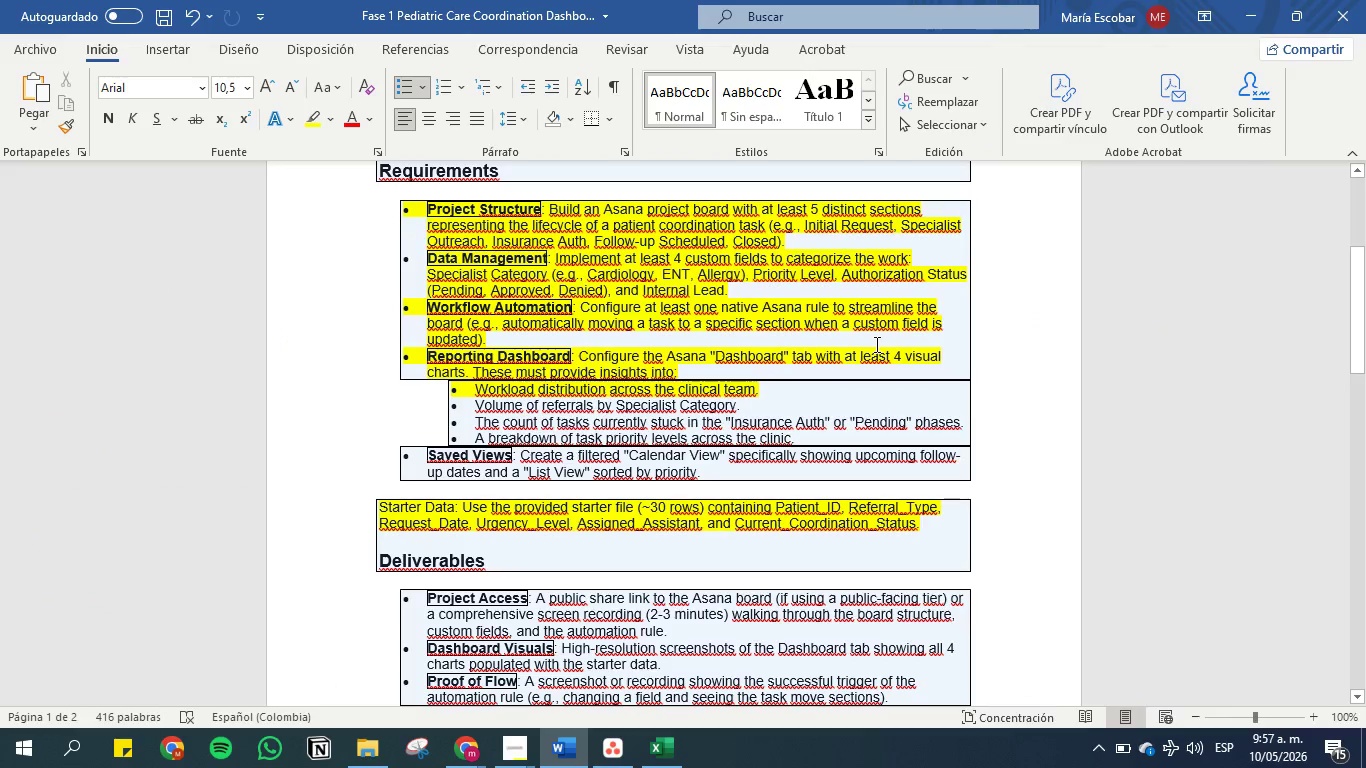 
wait(5.39)
 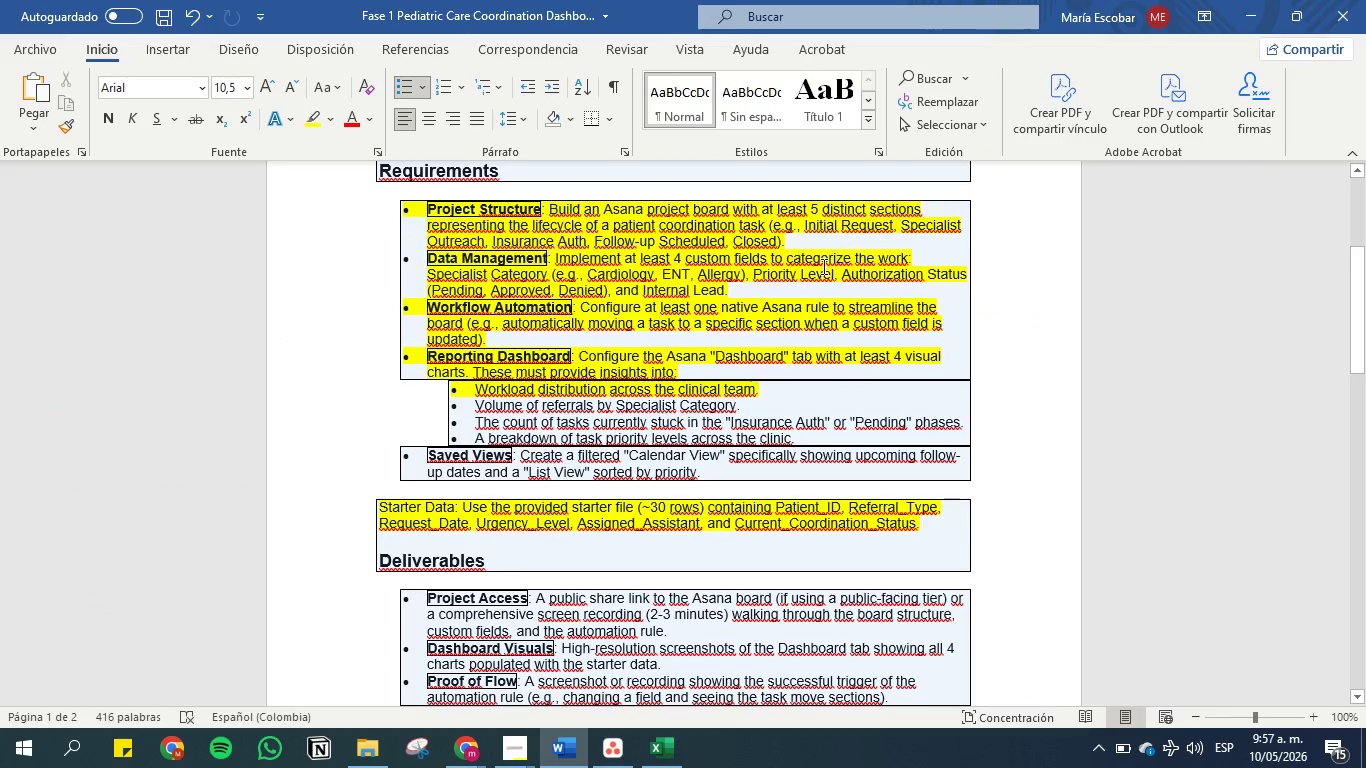 
left_click([667, 754])
 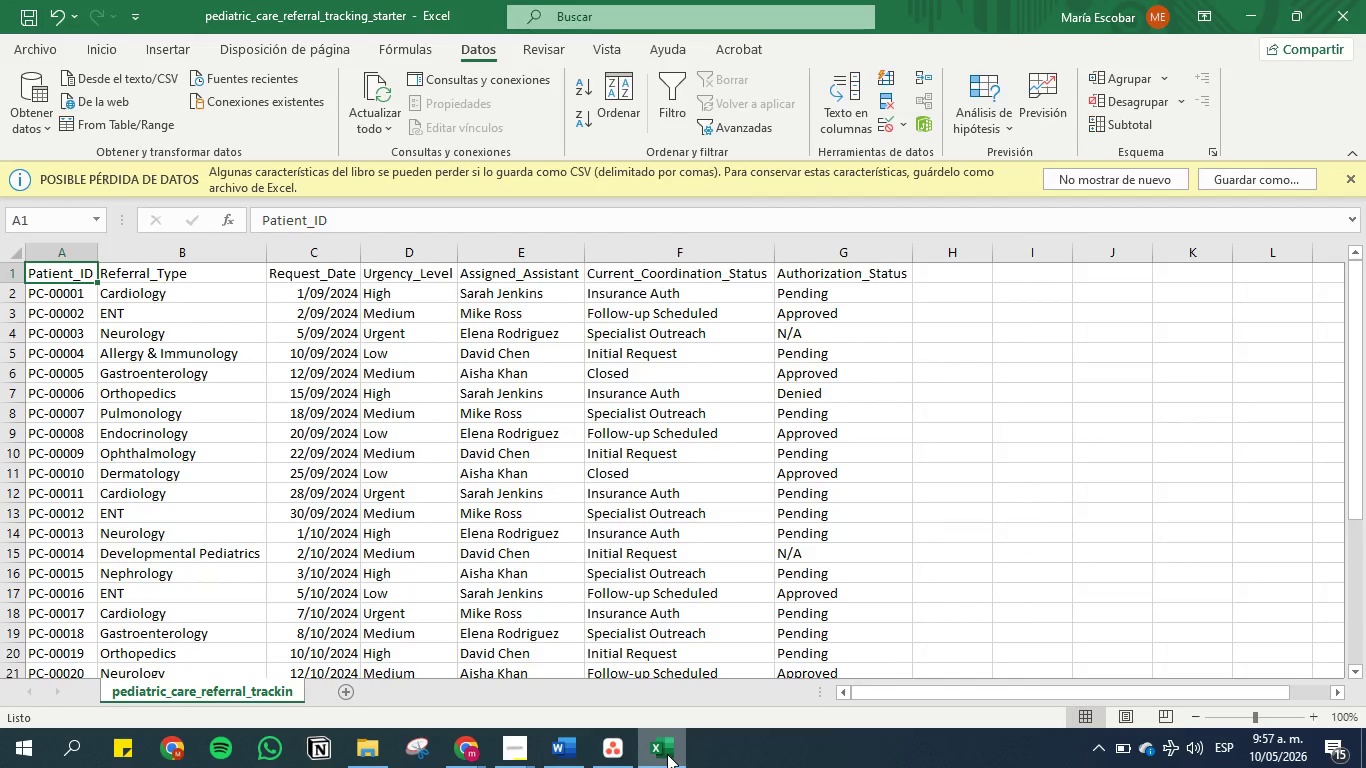 
wait(11.47)
 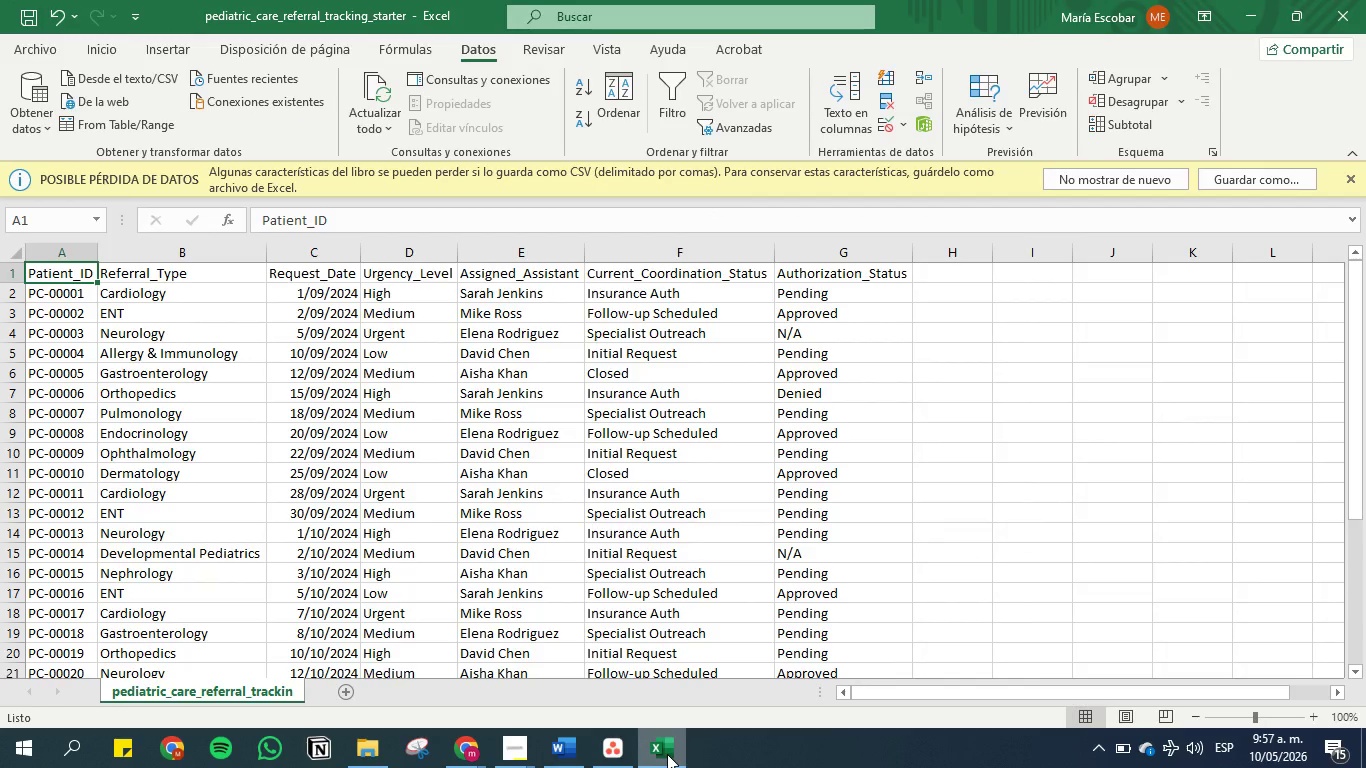 
left_click([667, 754])
 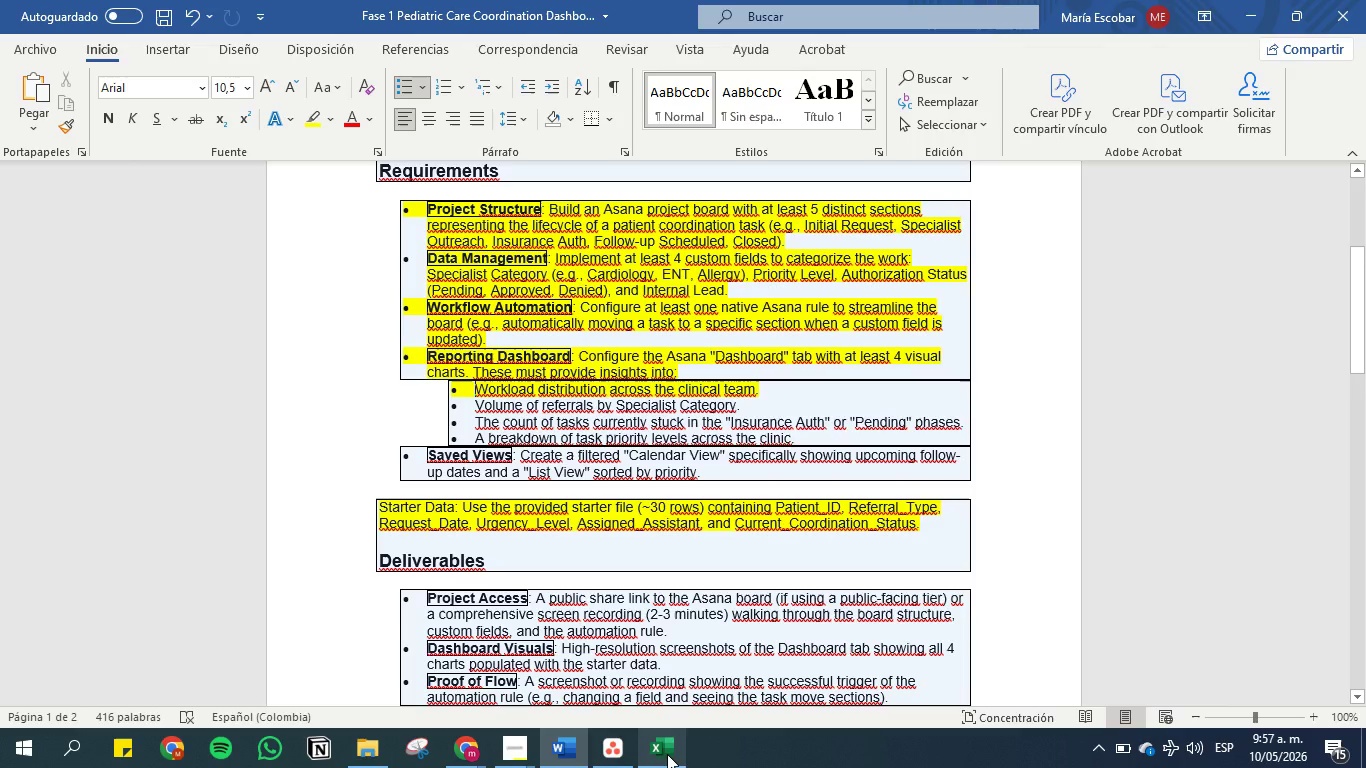 
mouse_move([601, 753])
 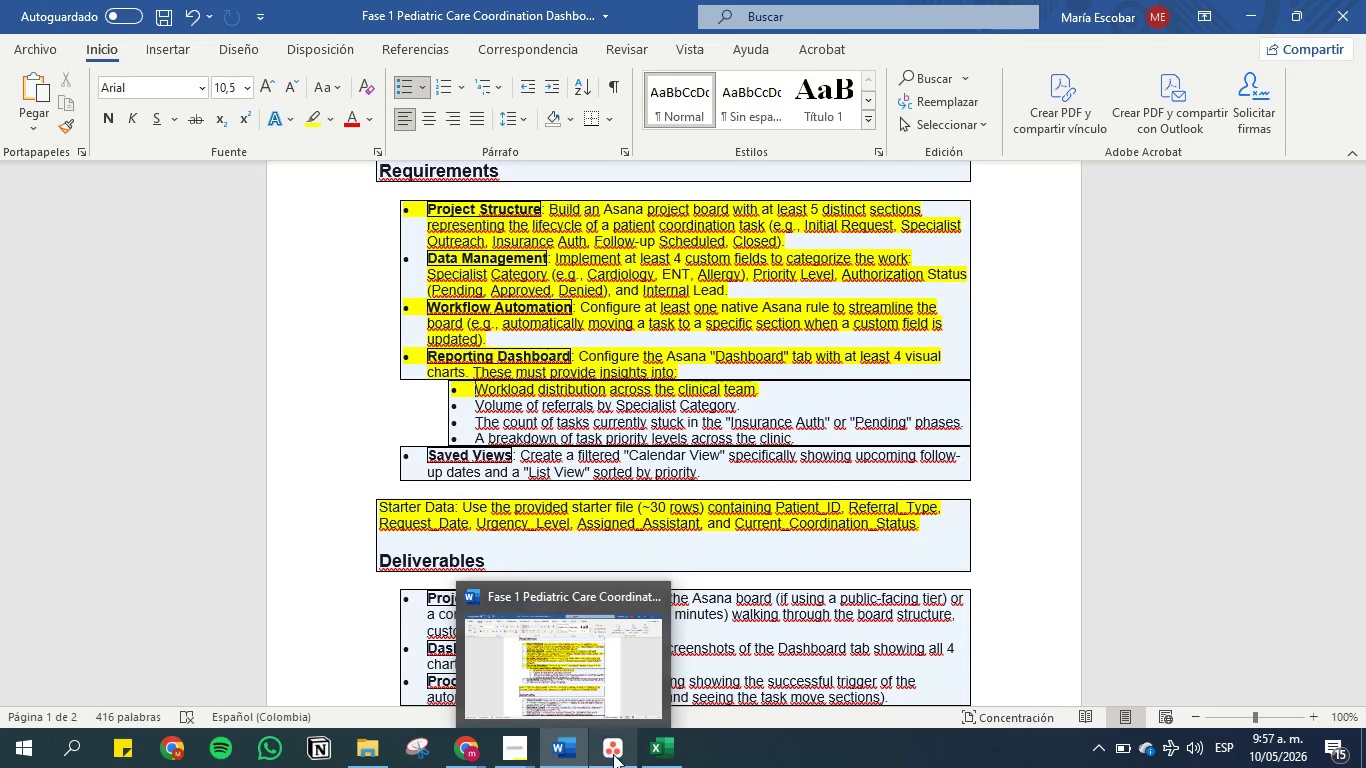 
left_click([613, 754])
 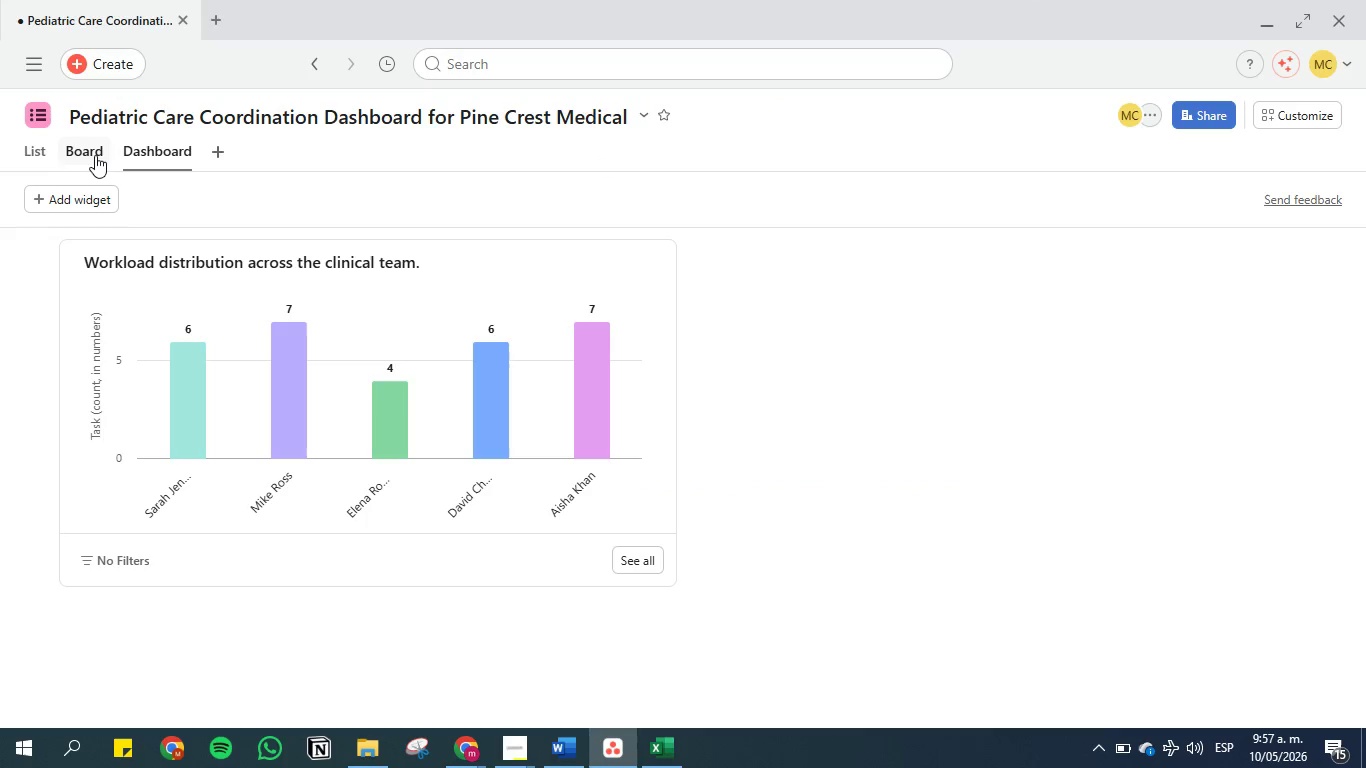 
left_click([93, 156])
 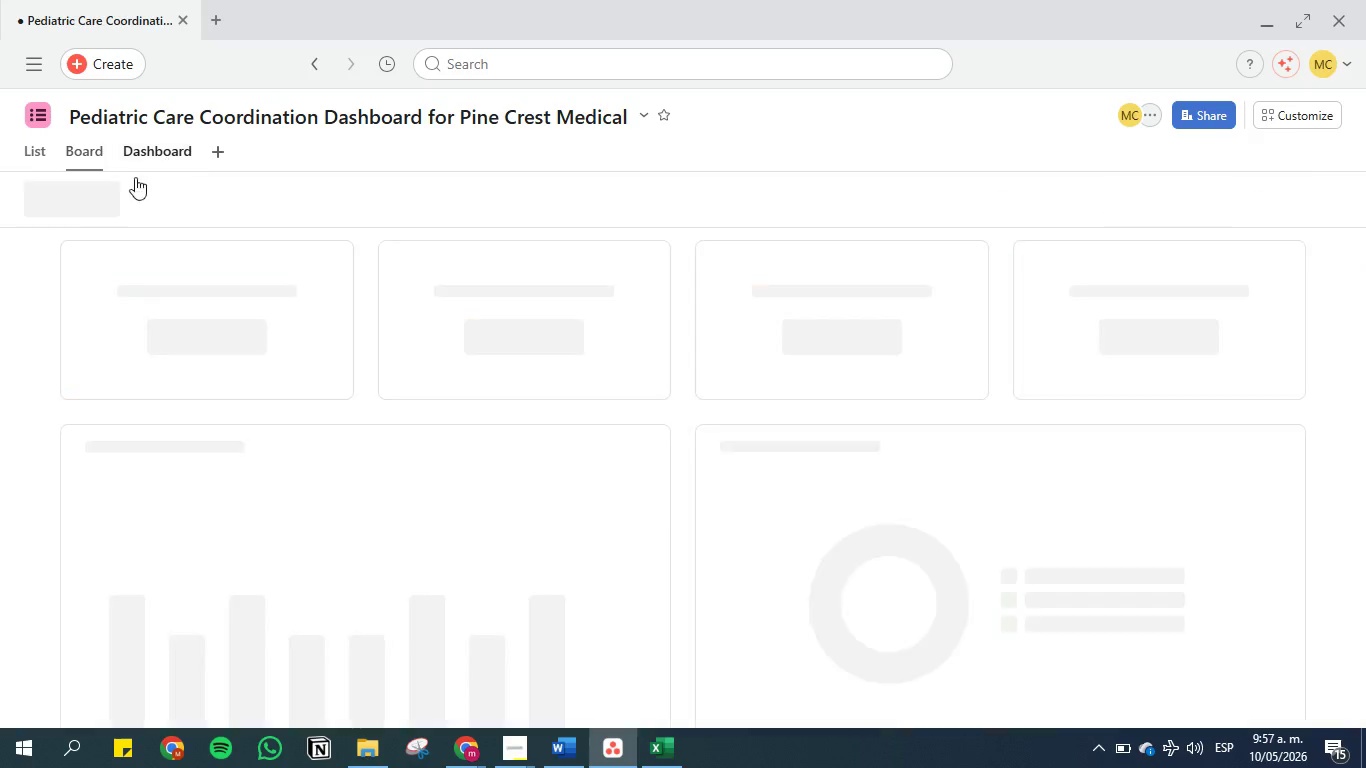 
left_click([101, 197])
 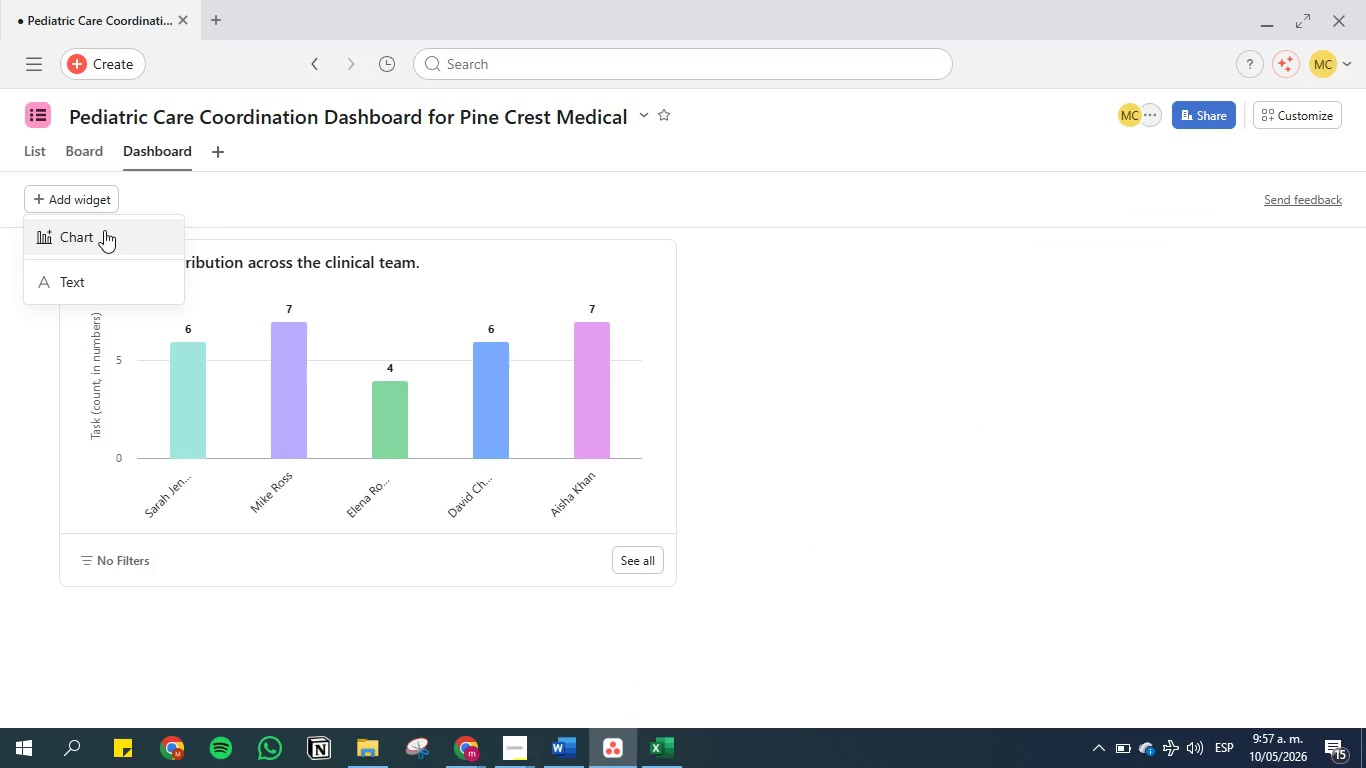 
left_click([104, 230])
 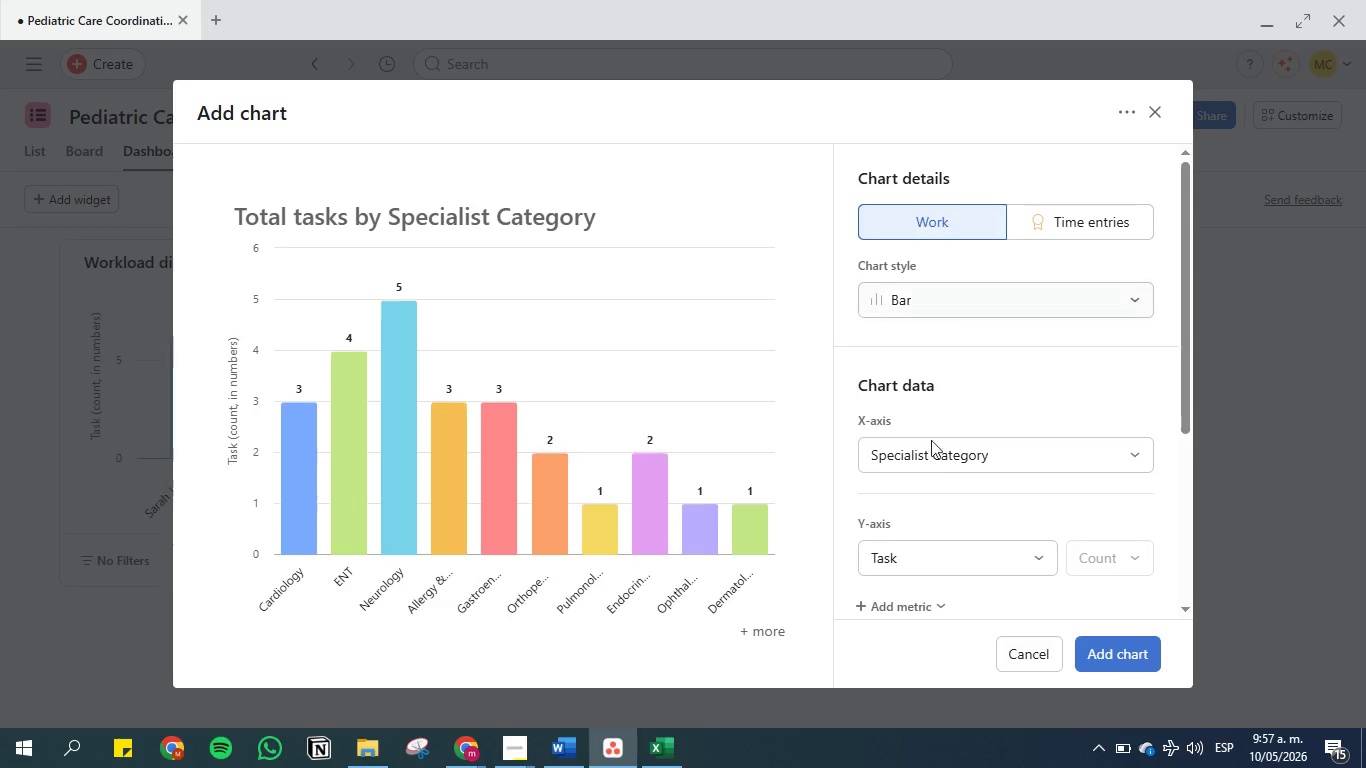 
left_click([933, 458])
 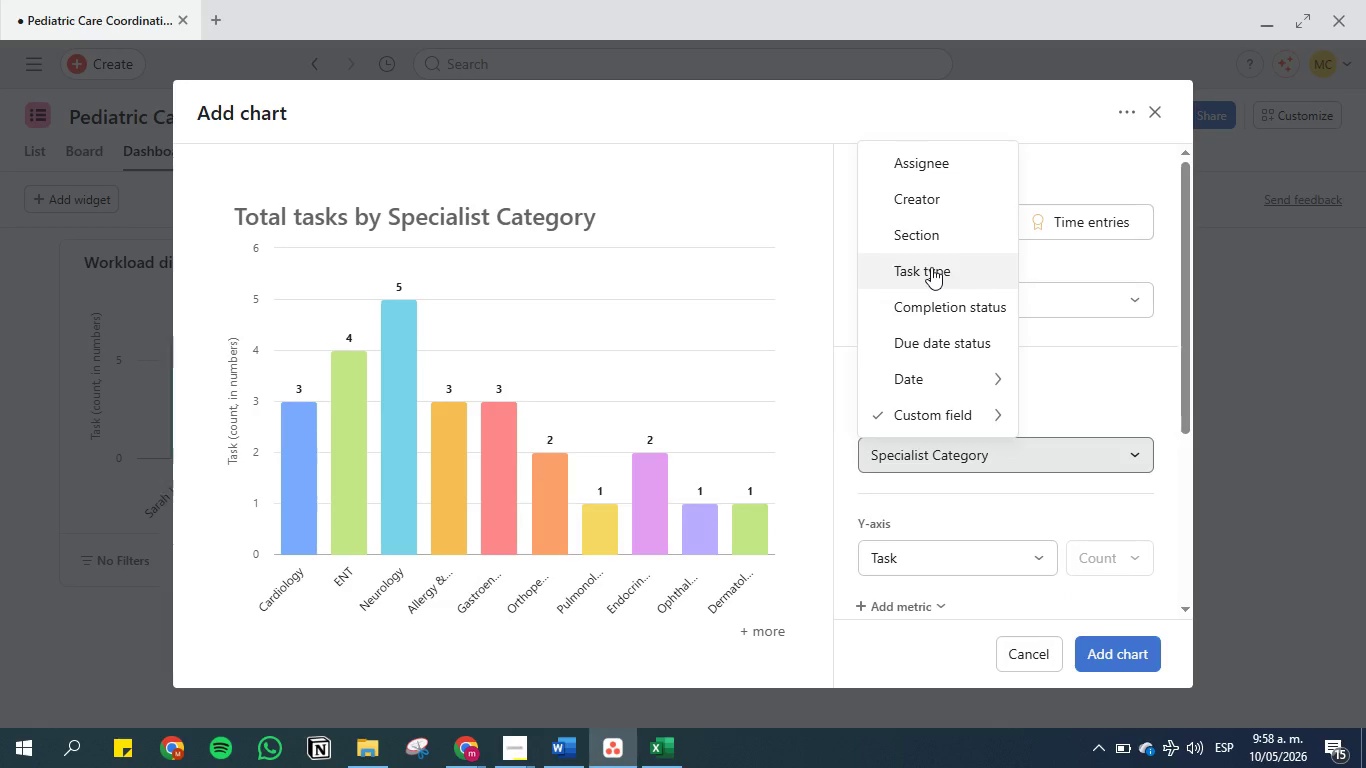 
scroll: coordinate [928, 368], scroll_direction: down, amount: 1.0
 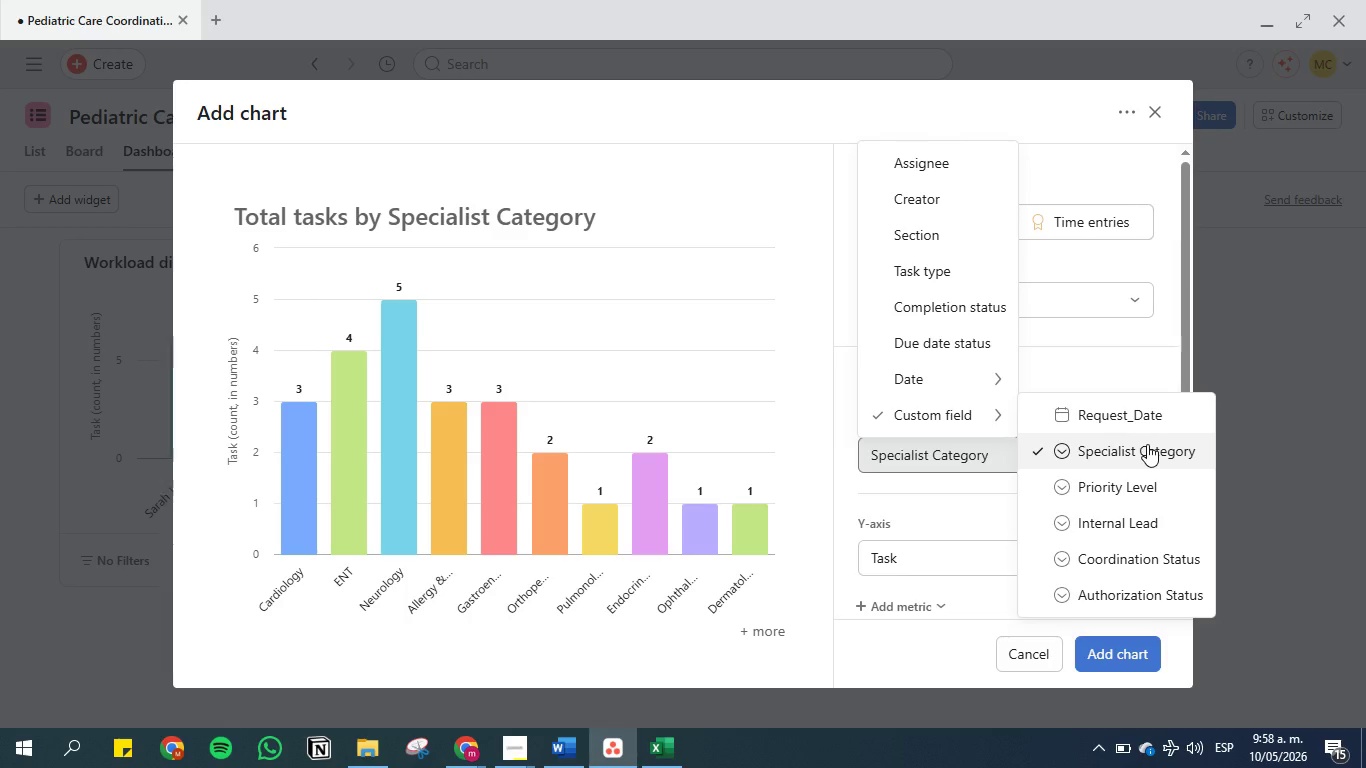 
wait(8.54)
 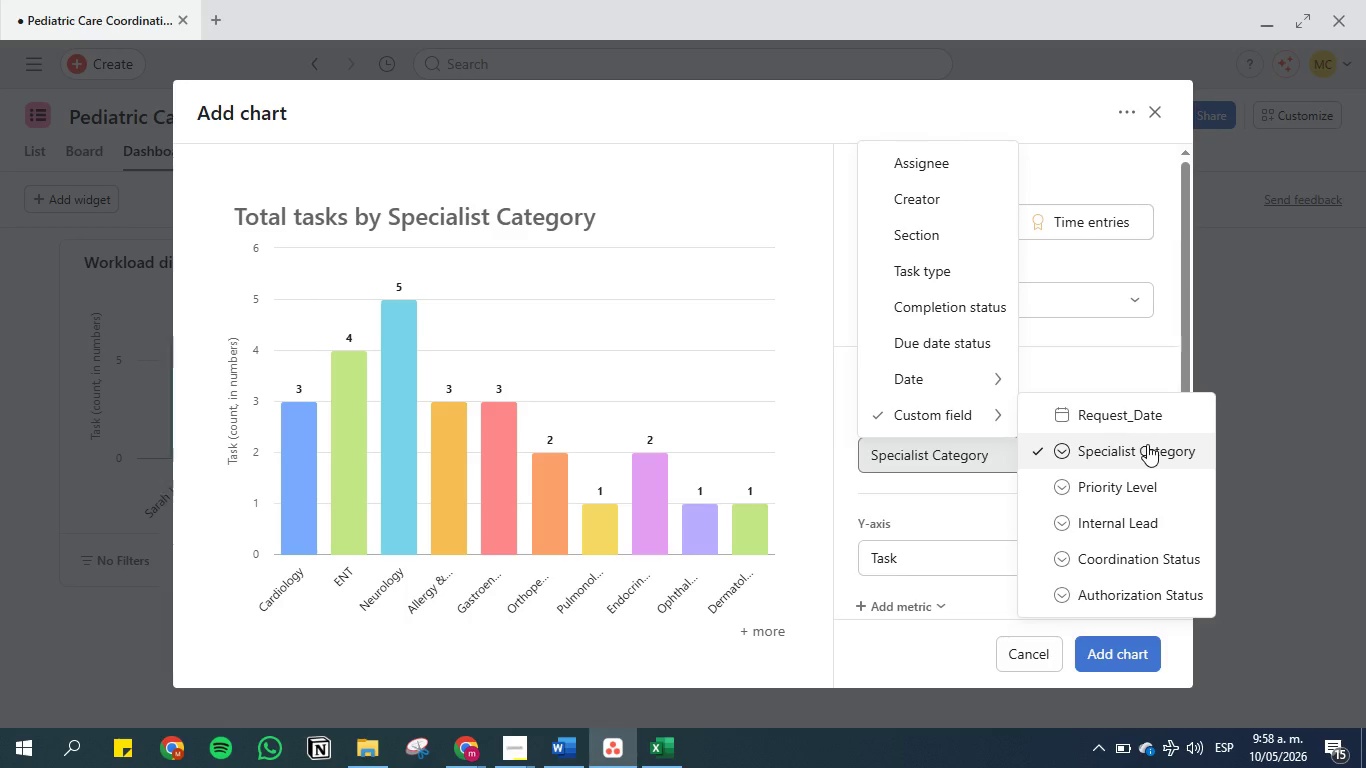 
left_click([1138, 565])
 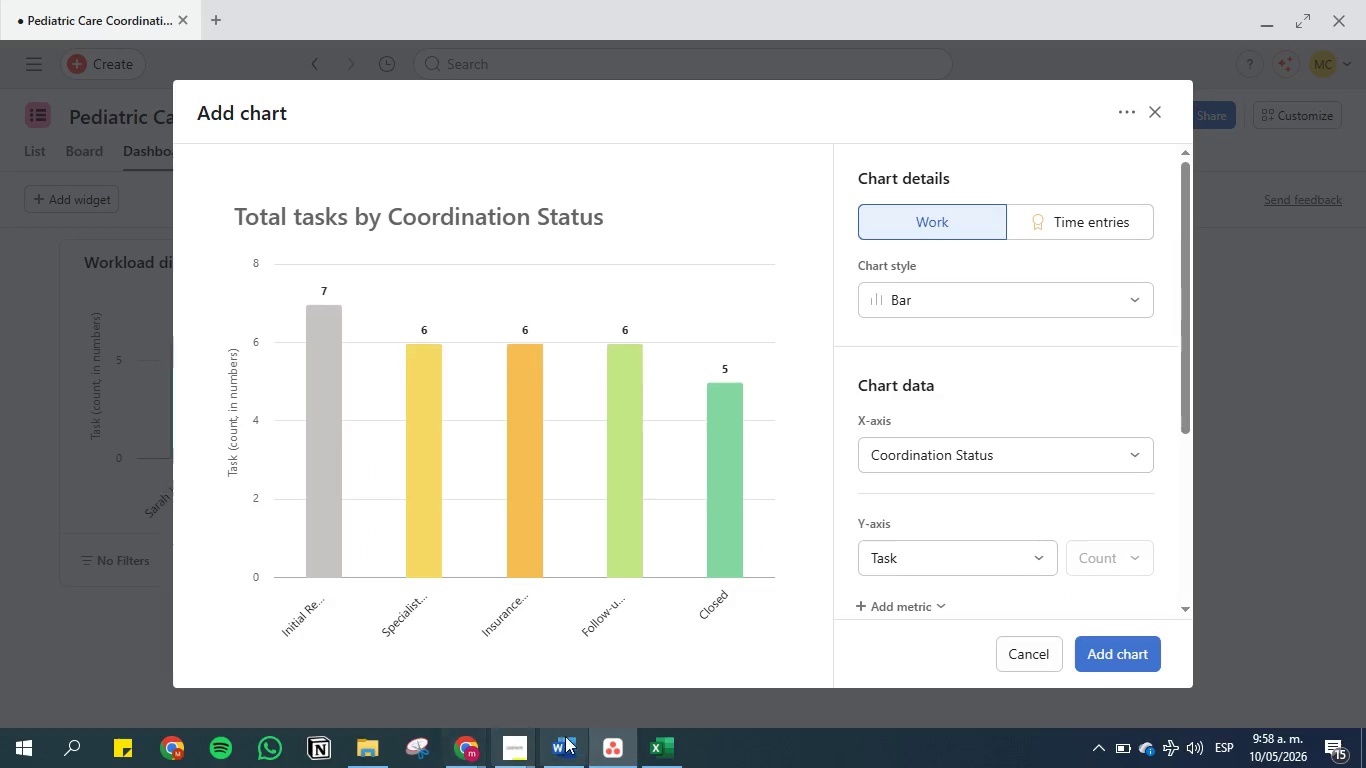 
left_click([573, 747])
 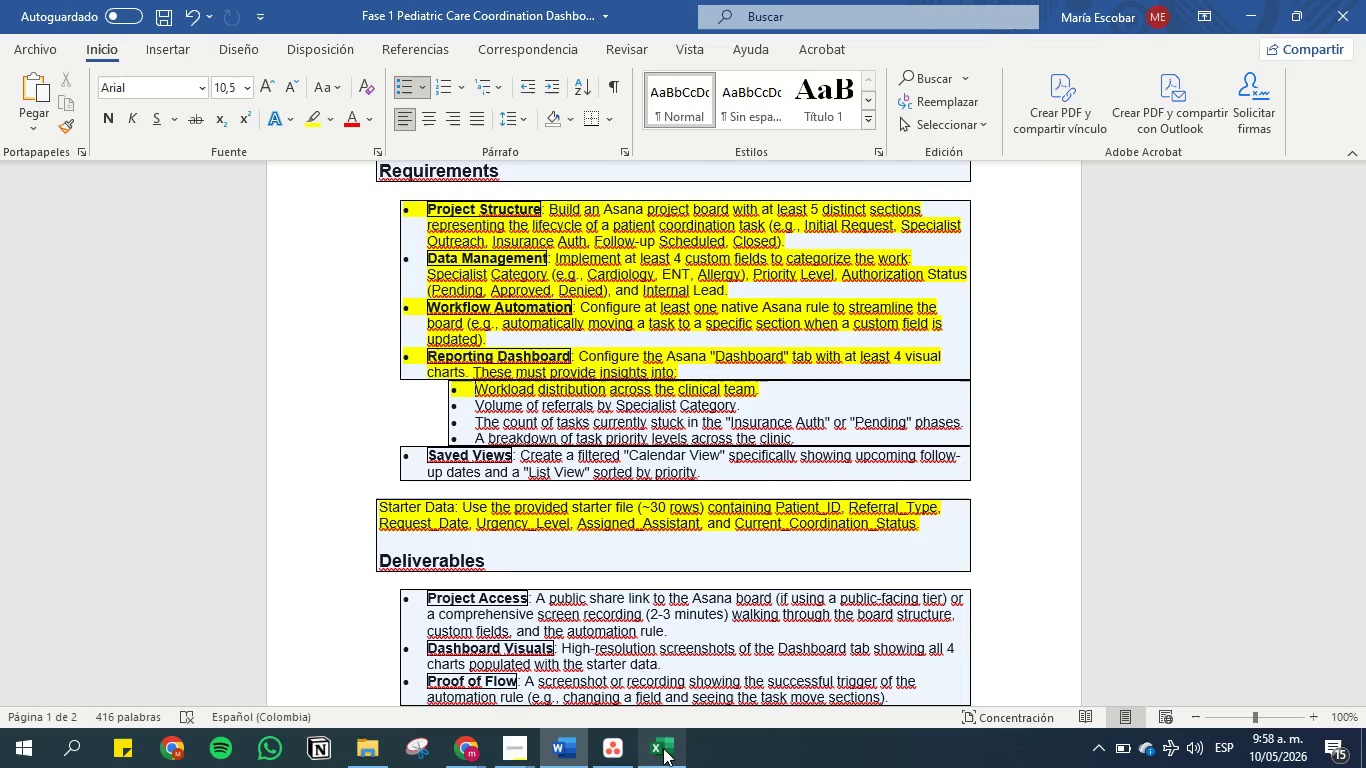 
wait(7.86)
 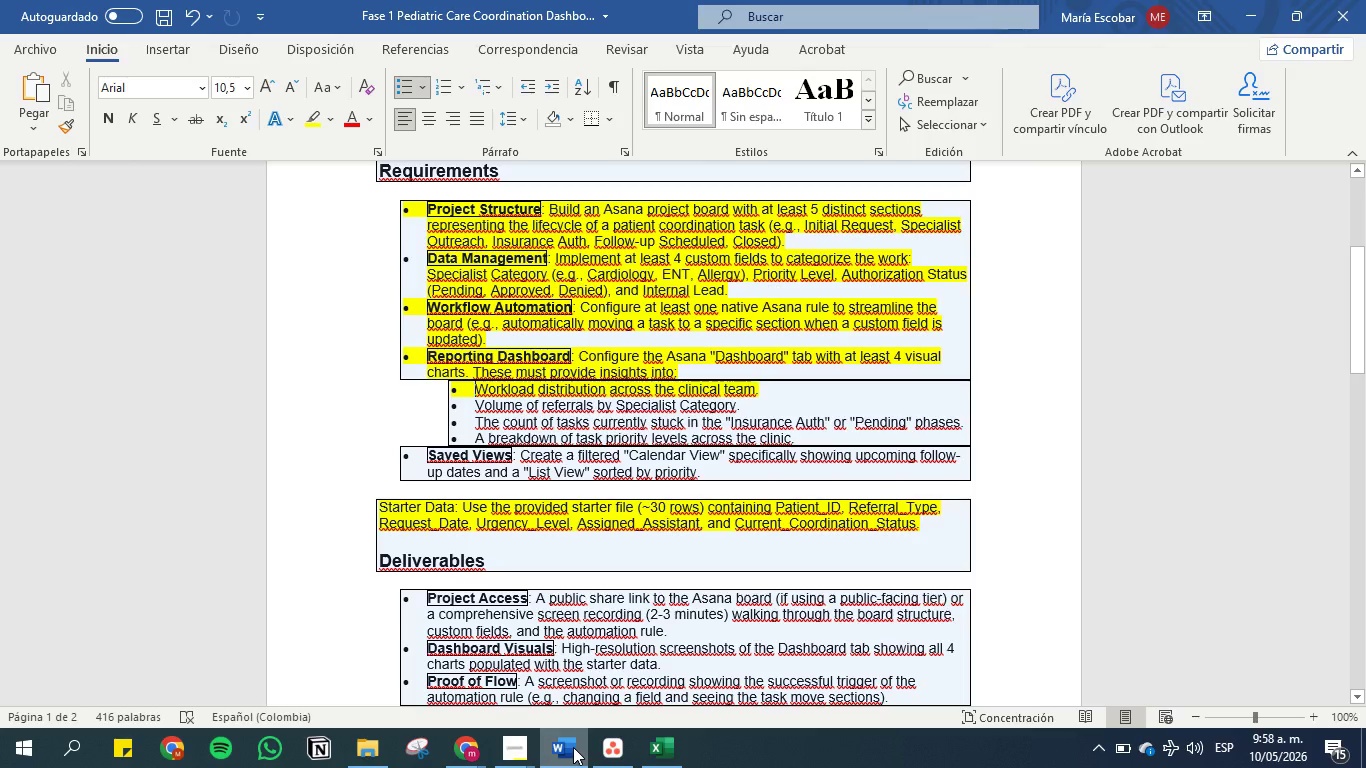 
left_click([663, 748])
 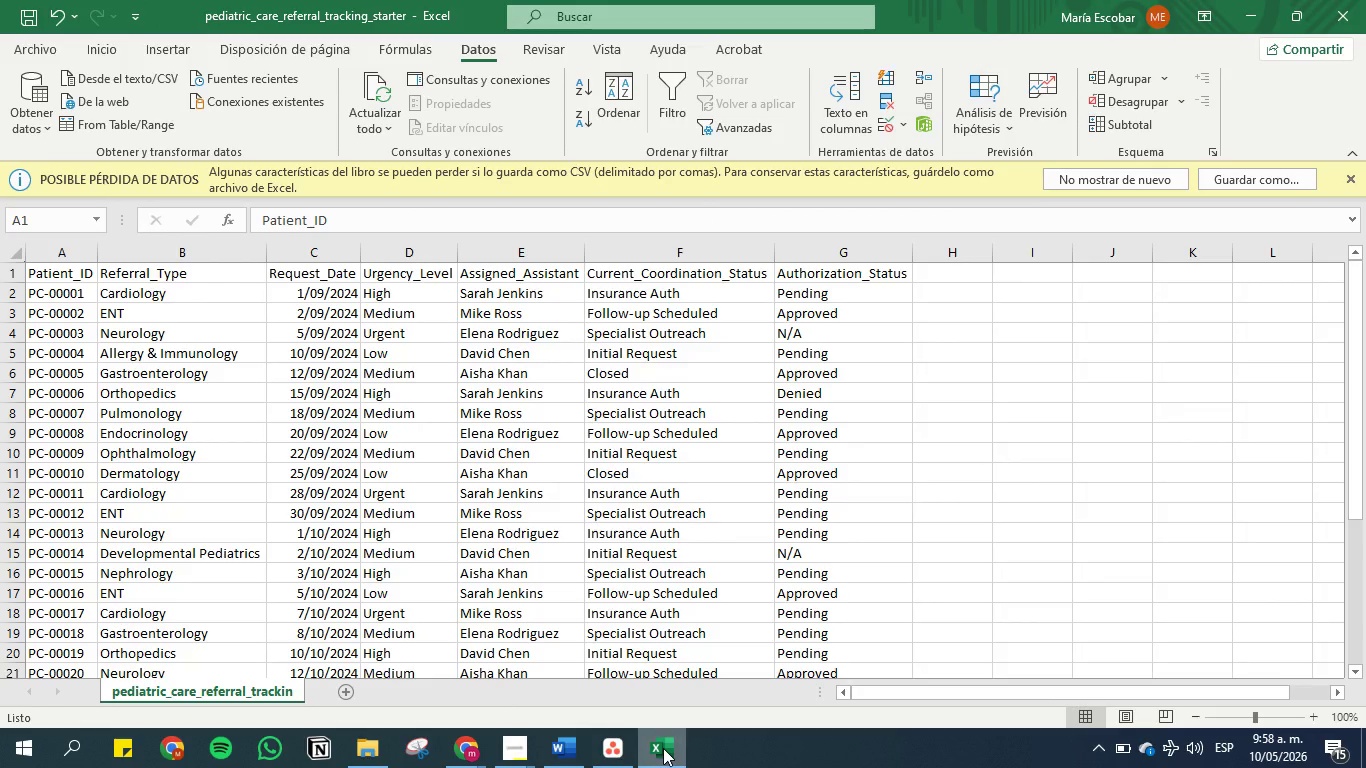 
left_click([663, 748])
 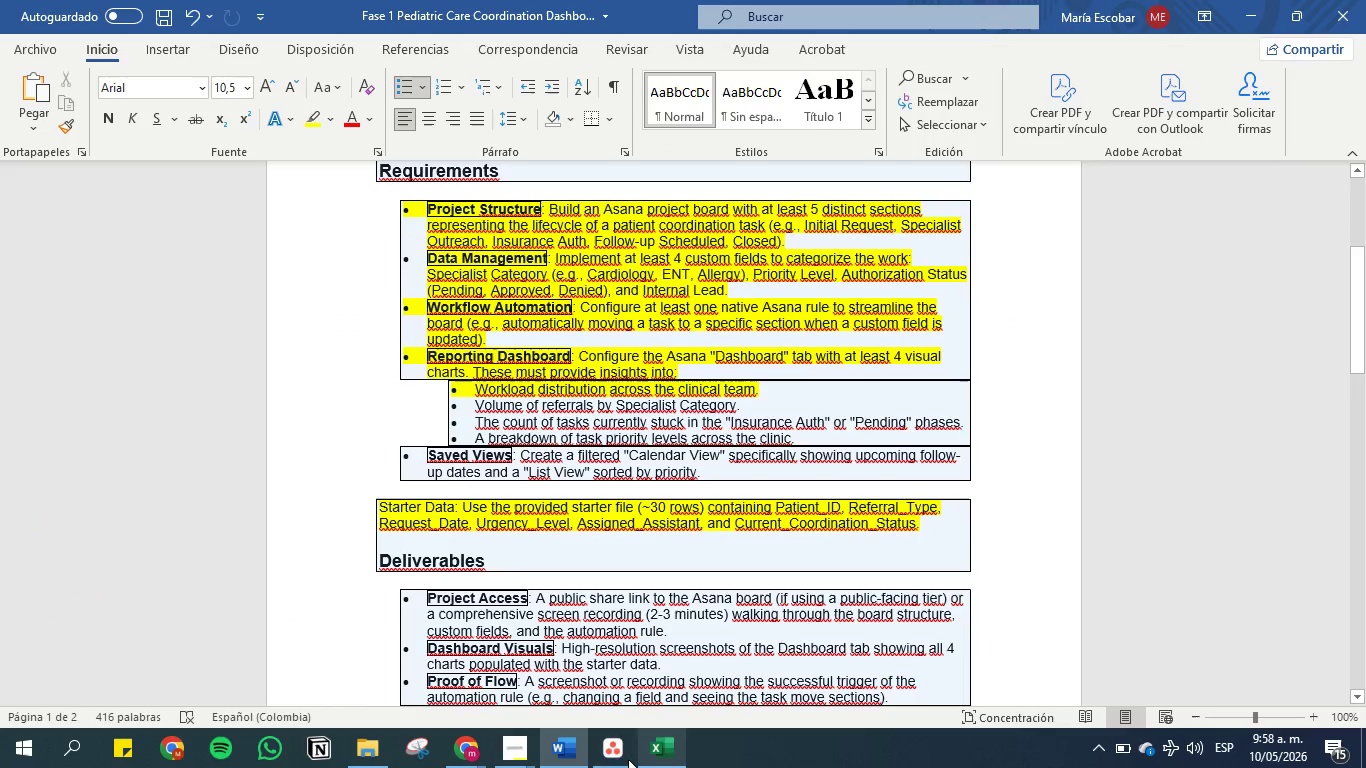 
left_click([565, 741])
 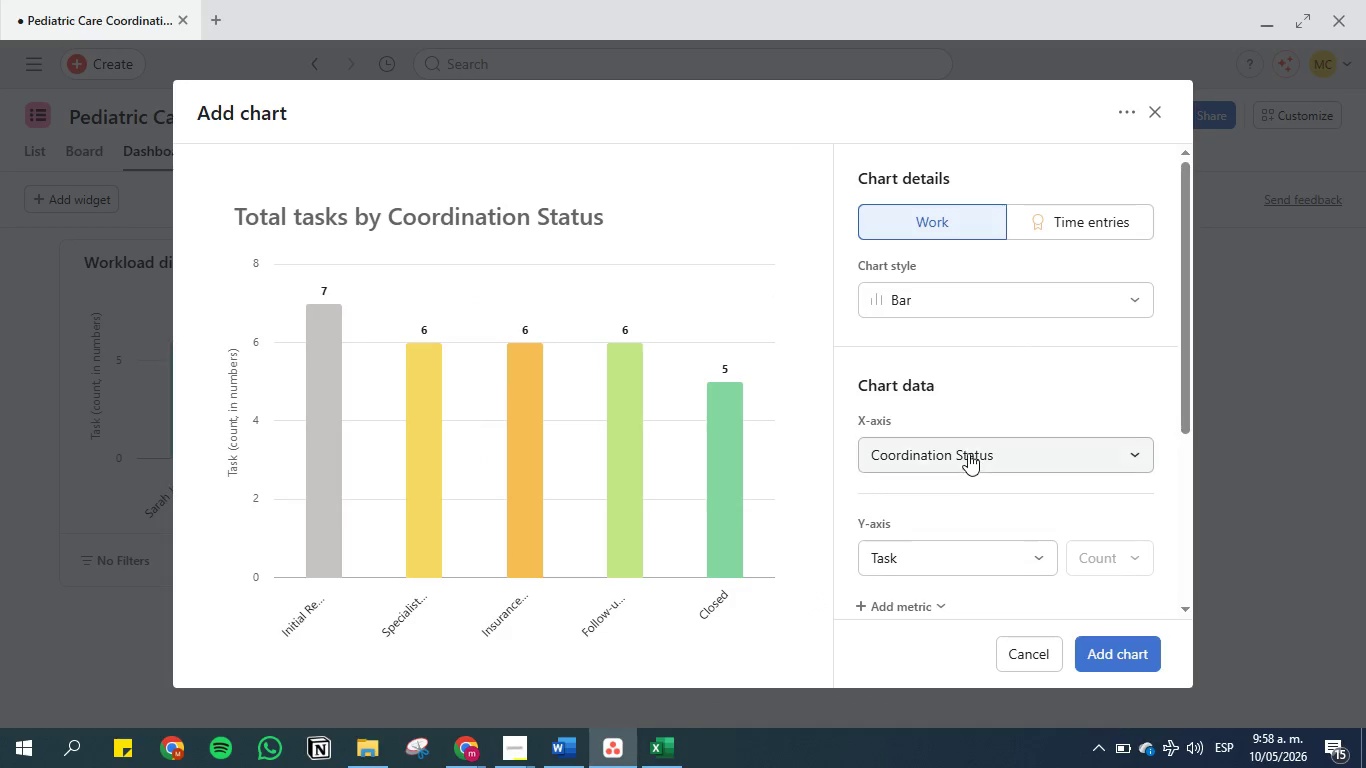 
scroll: coordinate [967, 453], scroll_direction: down, amount: 1.0
 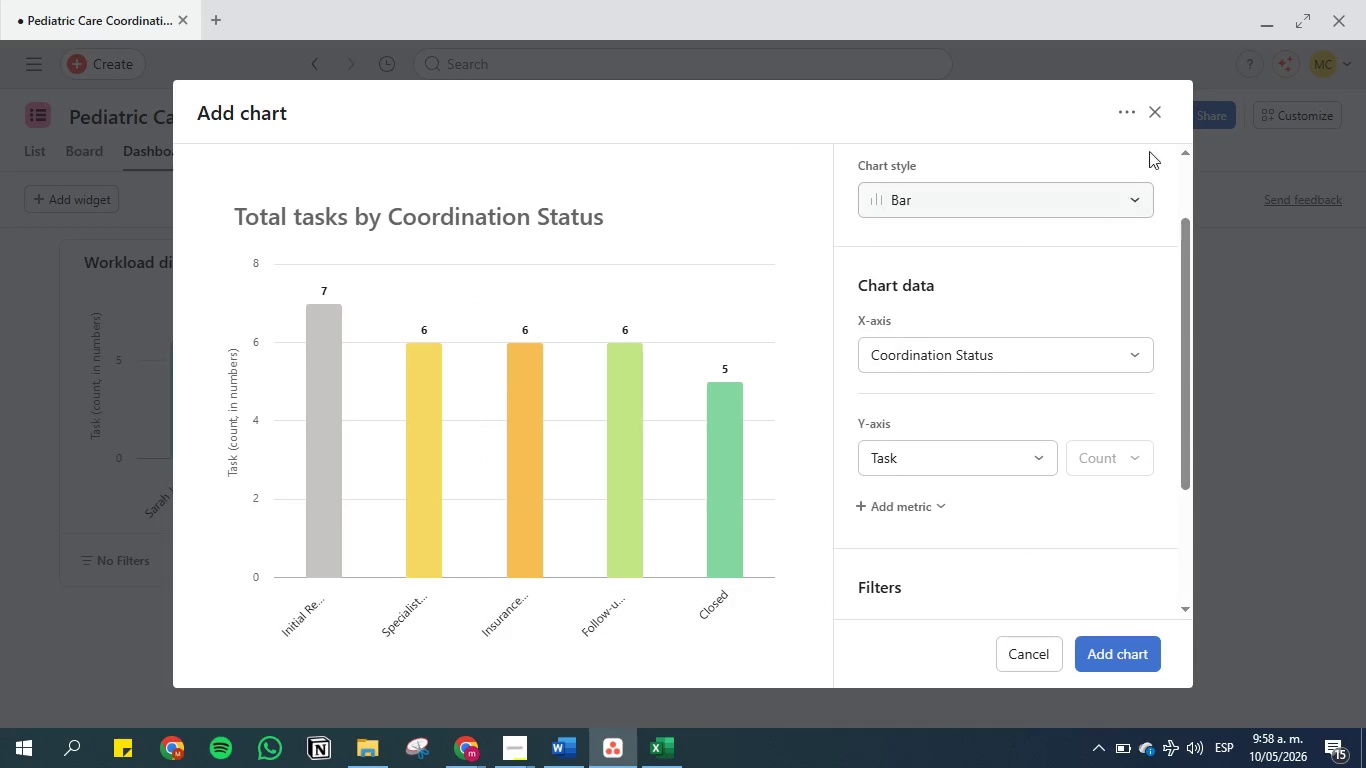 
left_click([1155, 107])
 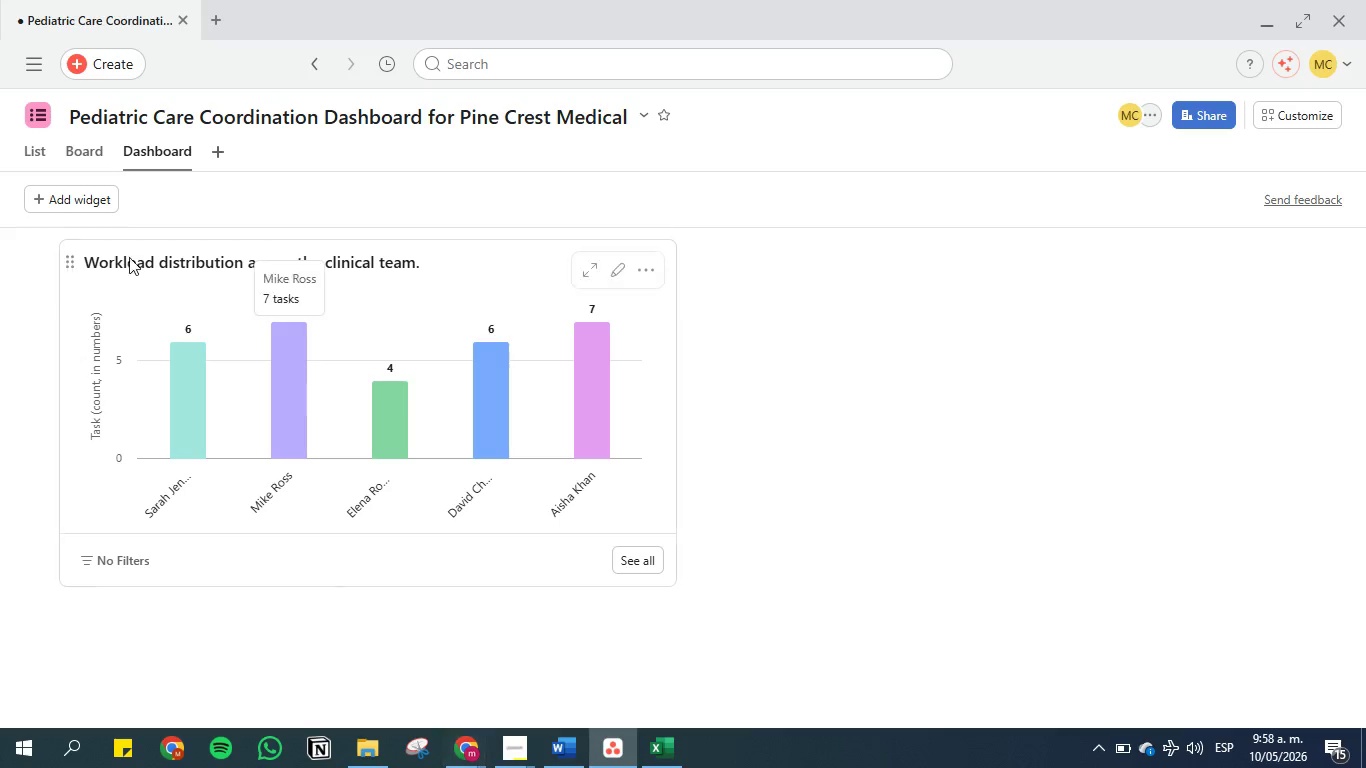 
left_click([32, 140])
 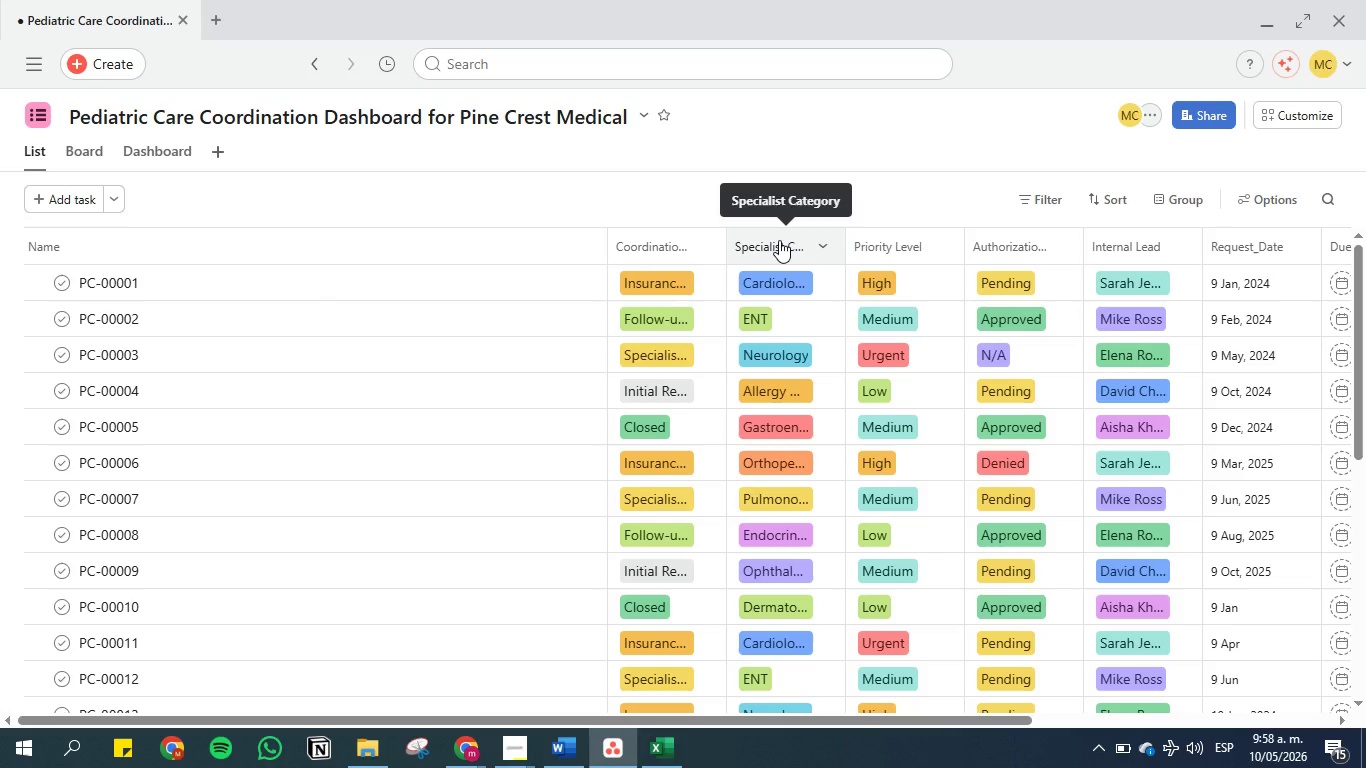 
left_click([213, 162])
 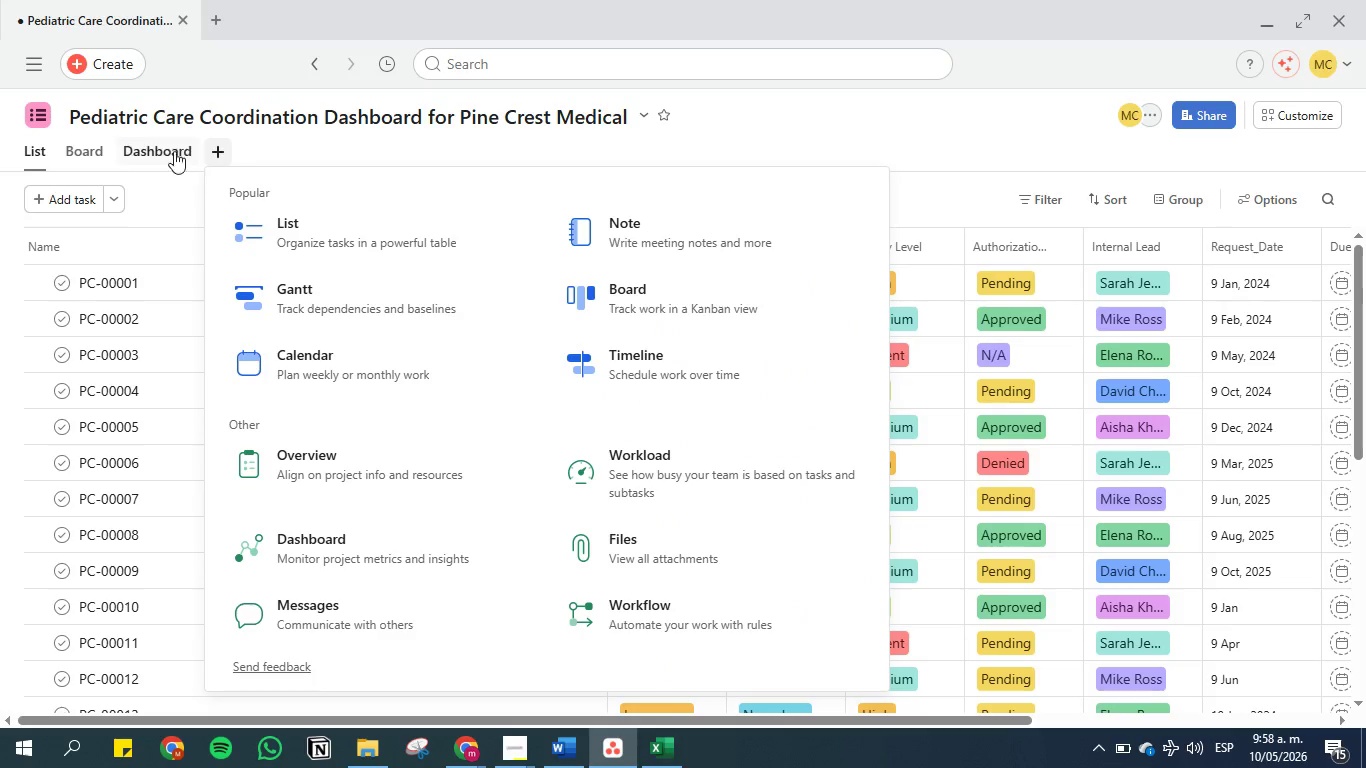 
left_click([163, 150])
 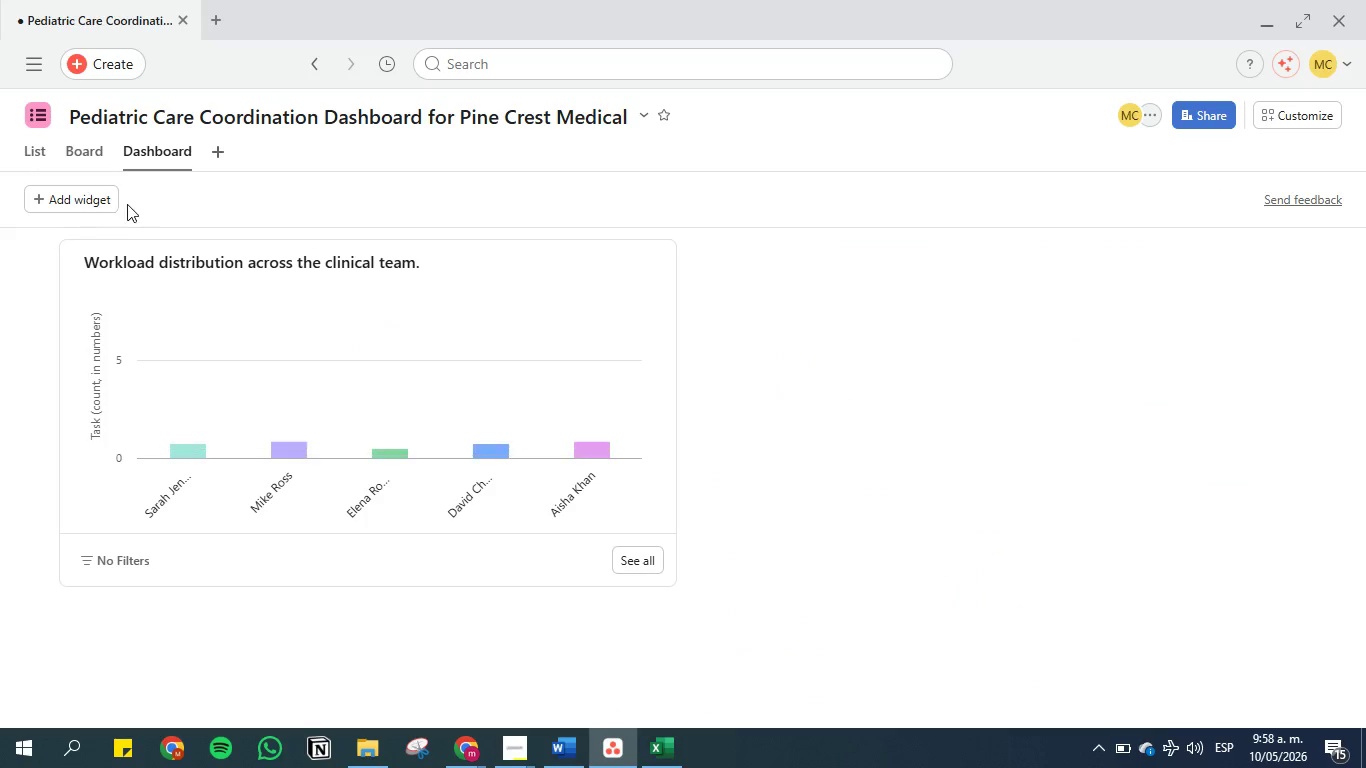 
left_click([89, 193])
 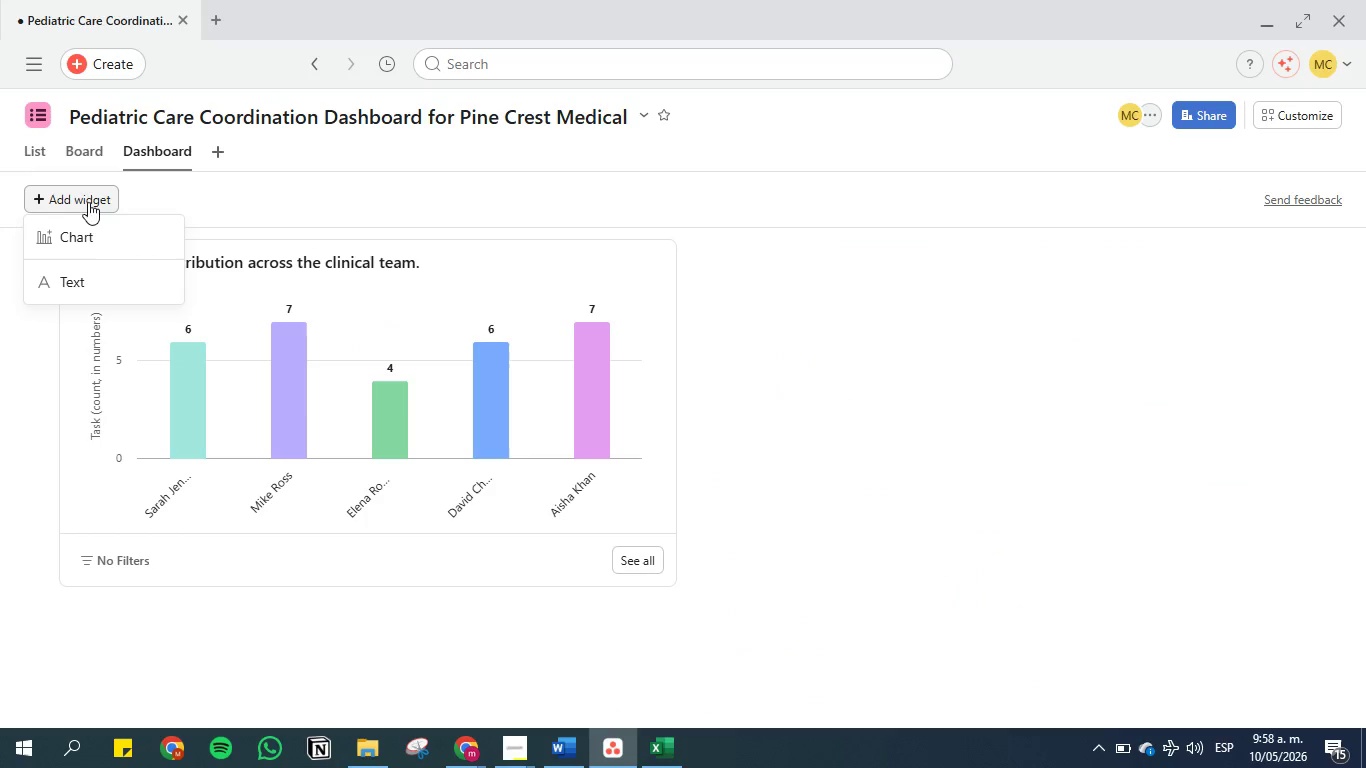 
left_click([91, 242])
 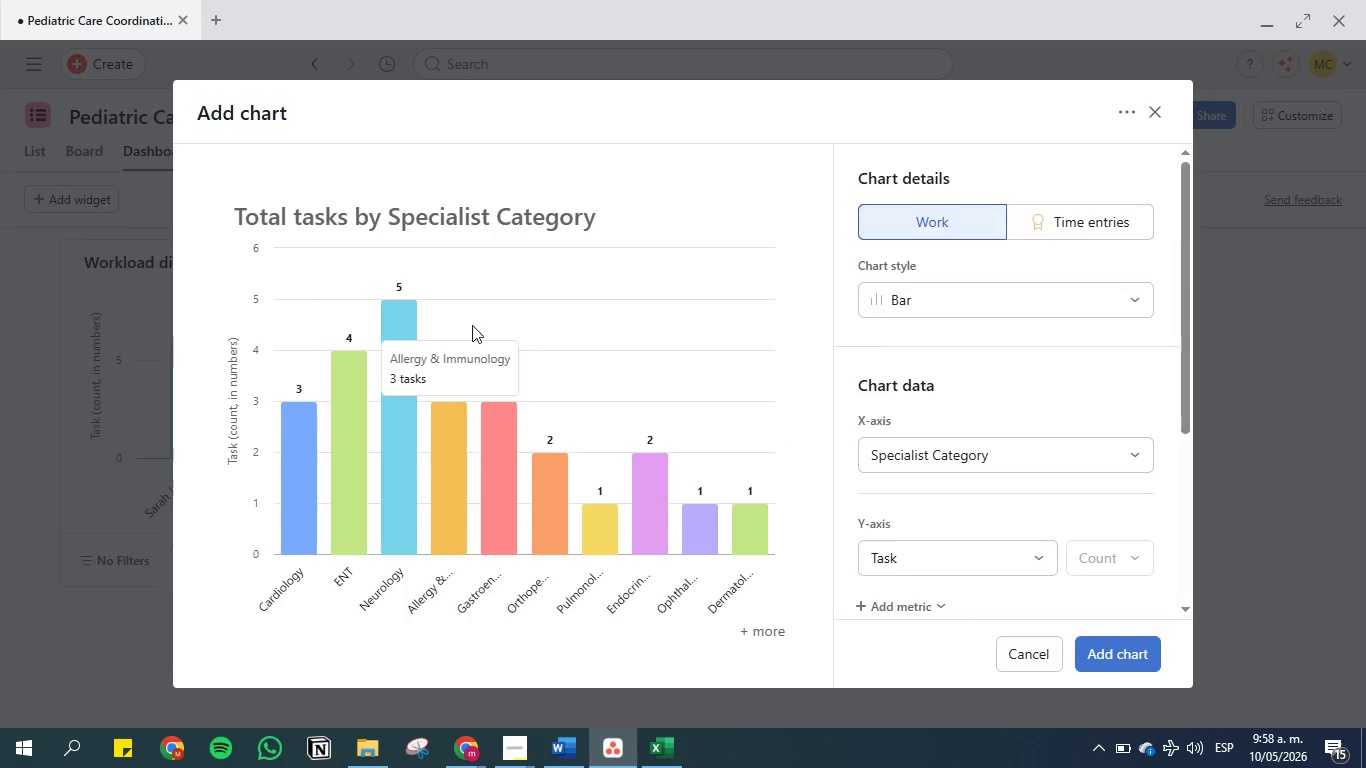 
wait(7.11)
 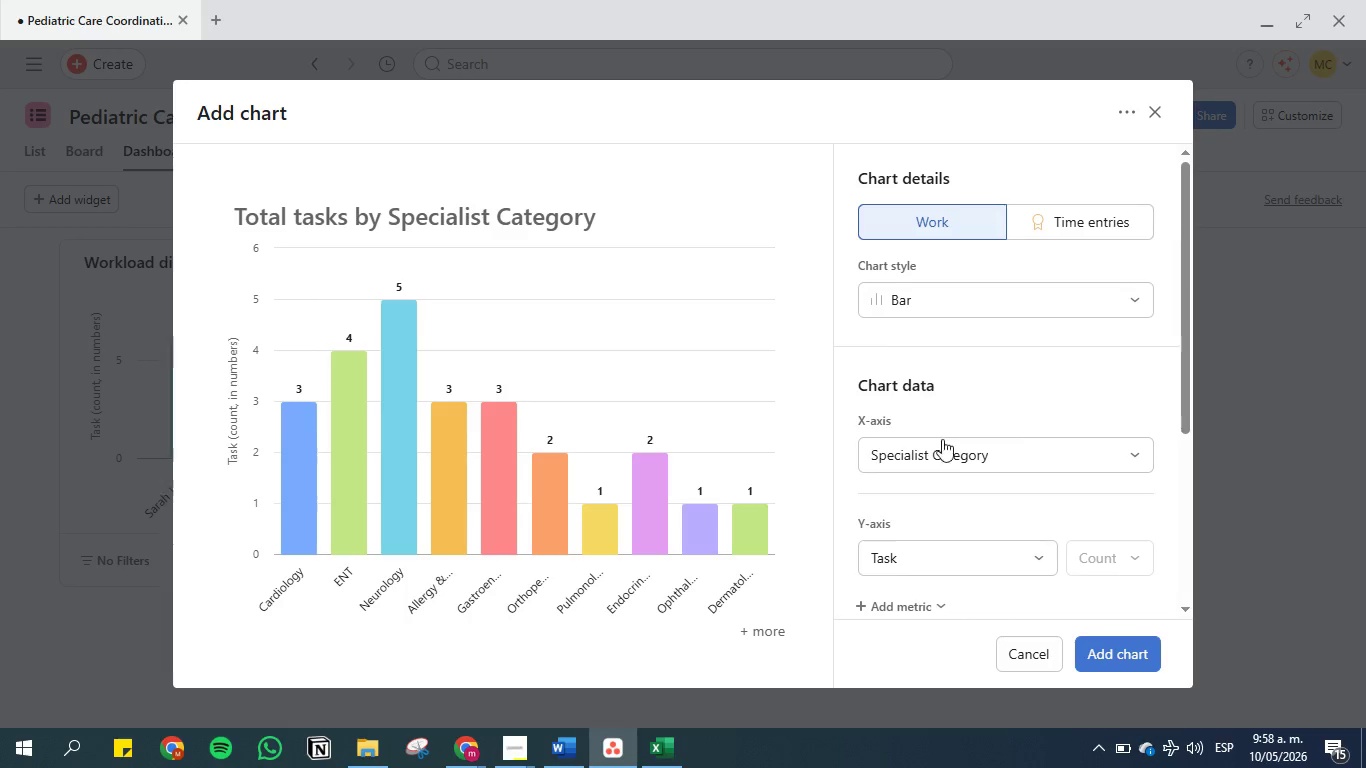 
left_click([567, 763])
 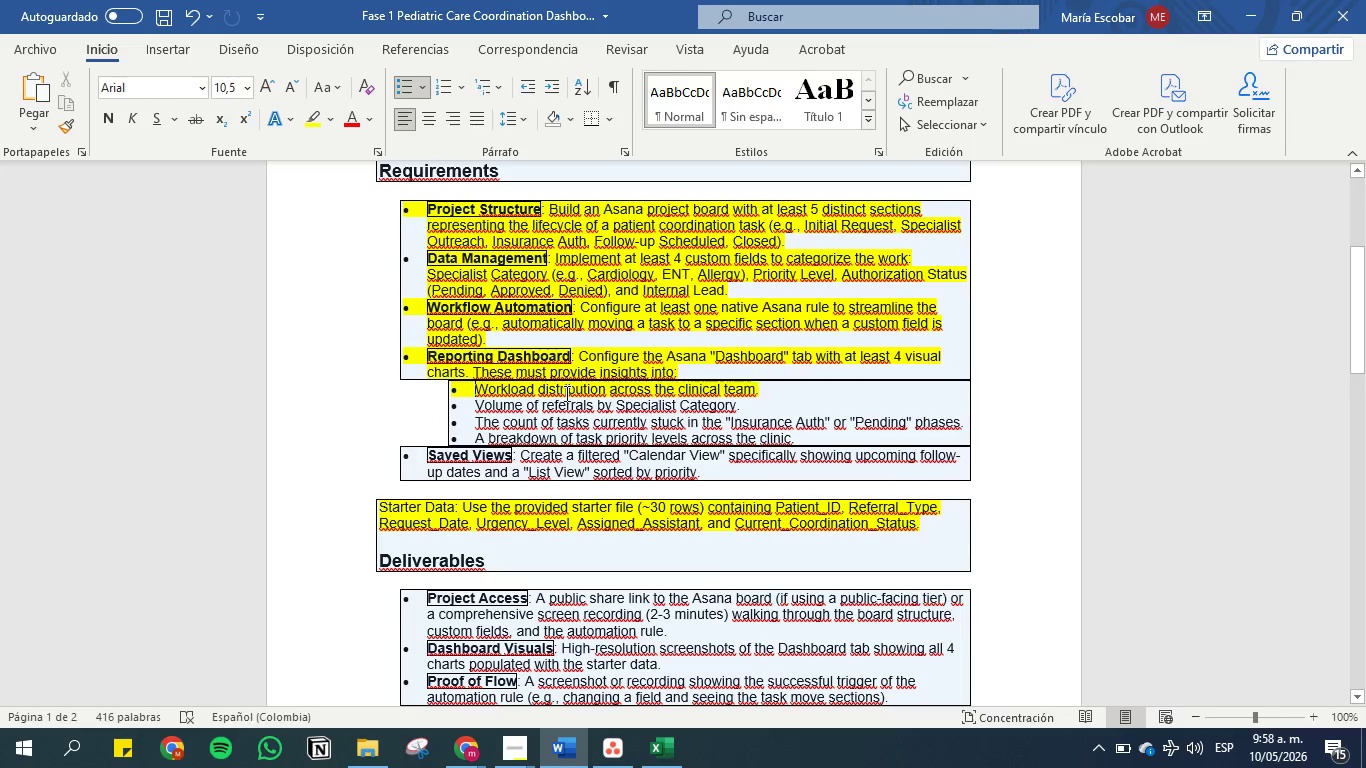 
left_click([565, 393])
 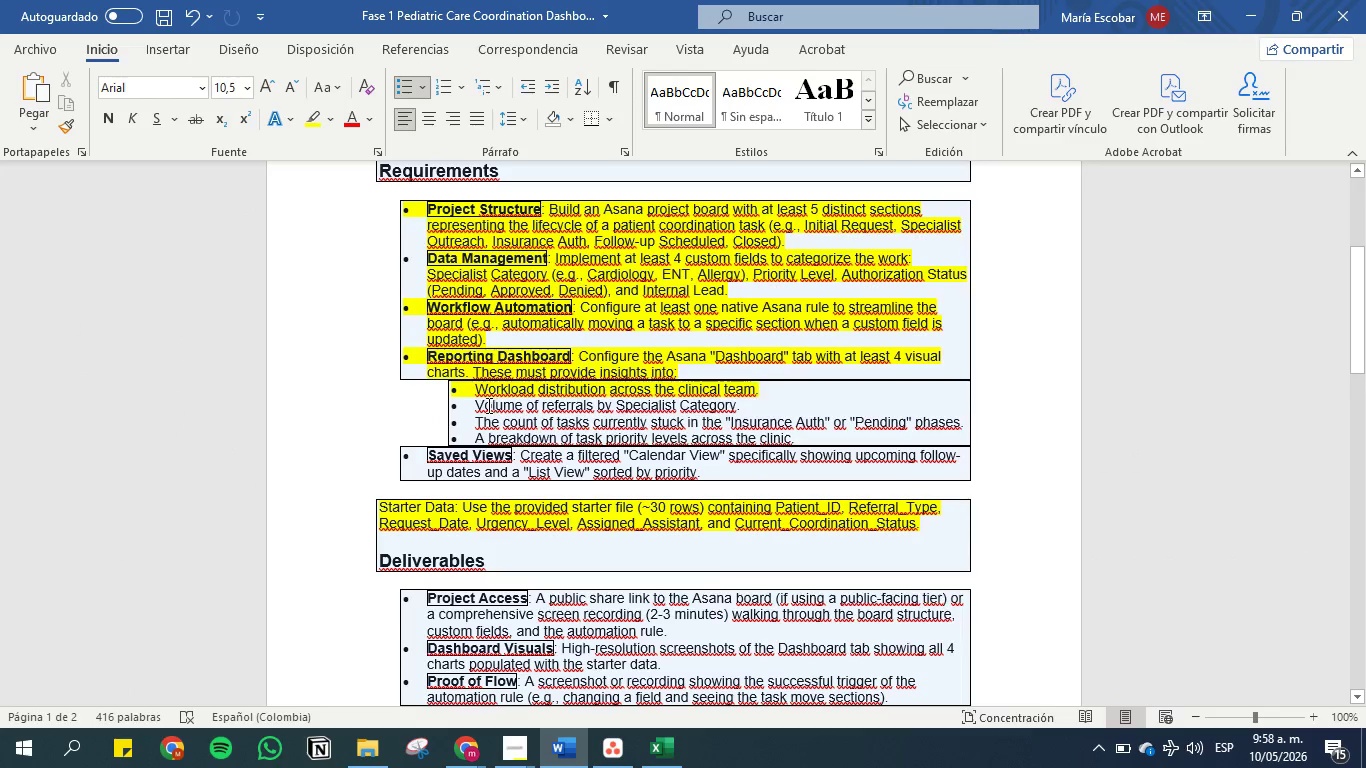 
left_click_drag(start_coordinate=[477, 405], to_coordinate=[766, 410])
 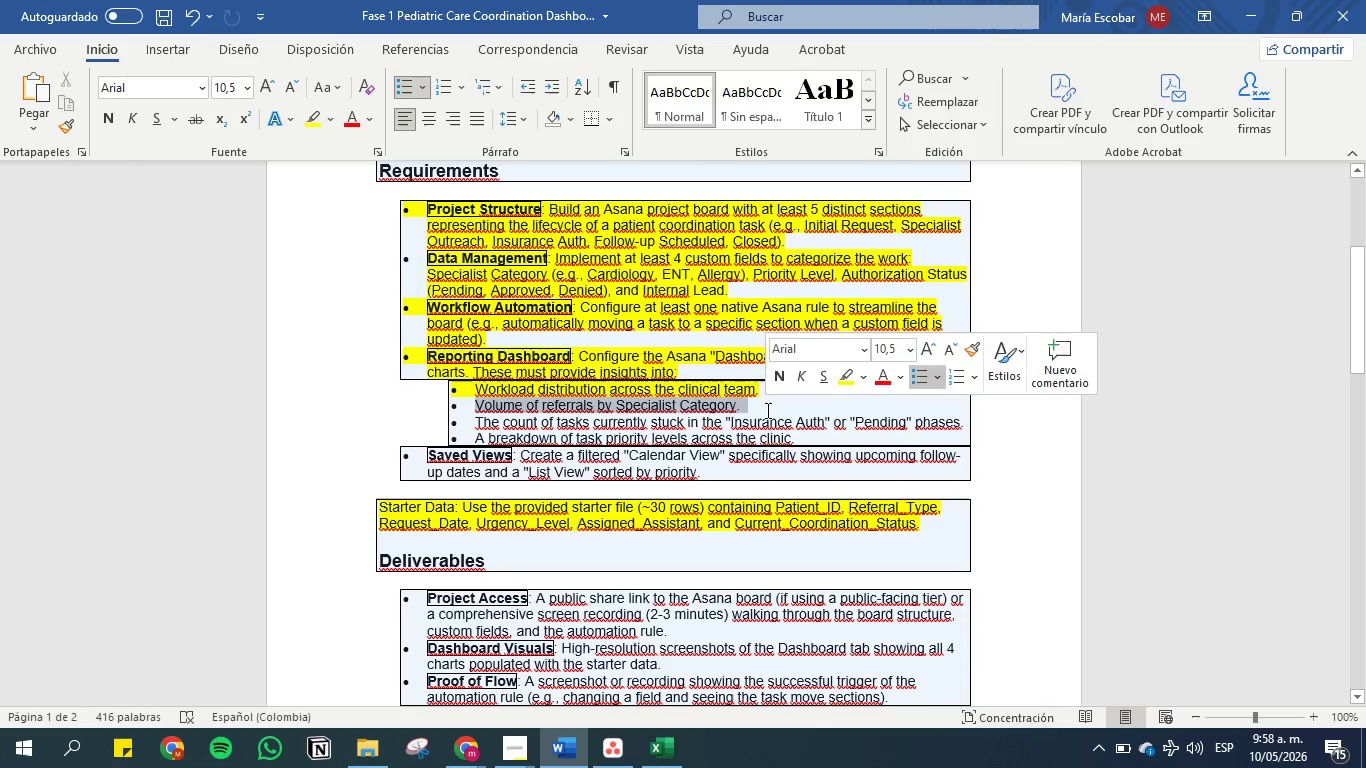 
key(Control+C)
 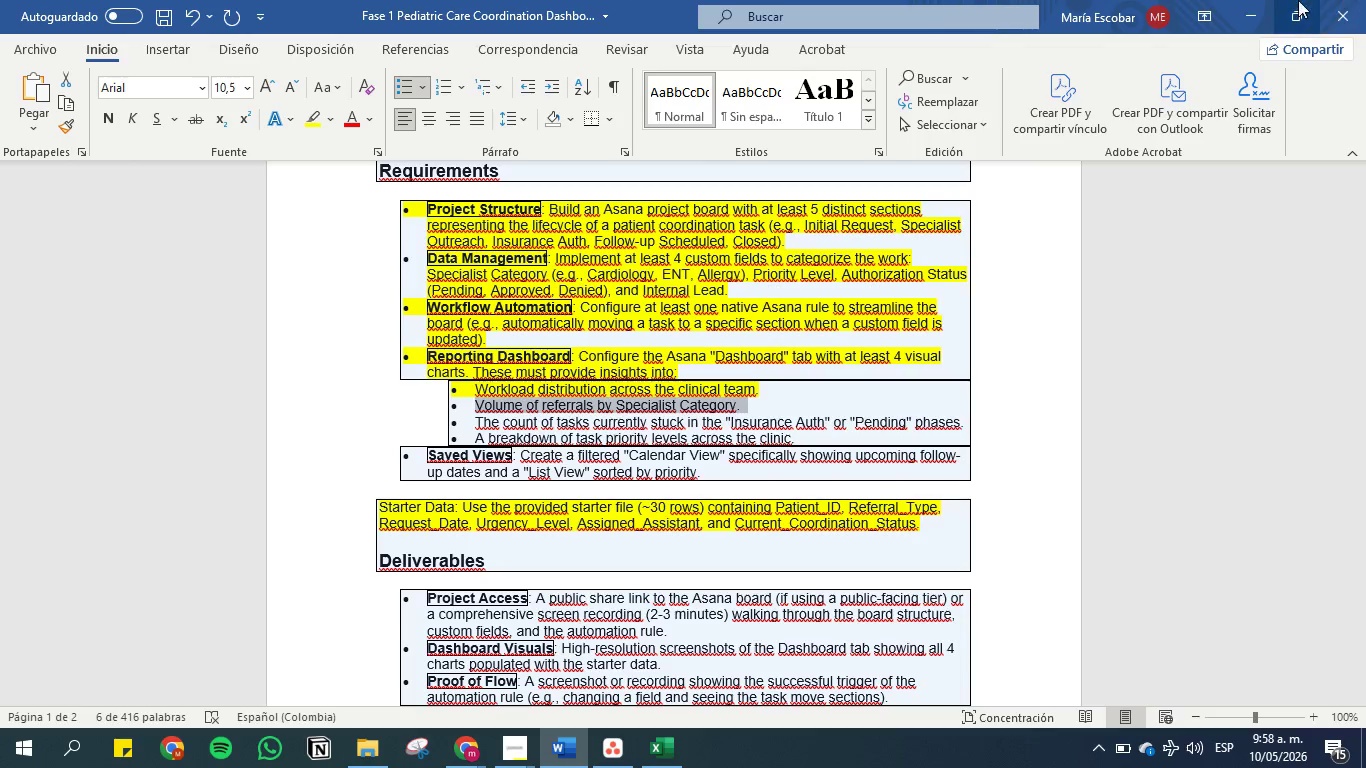 
left_click([1258, 4])
 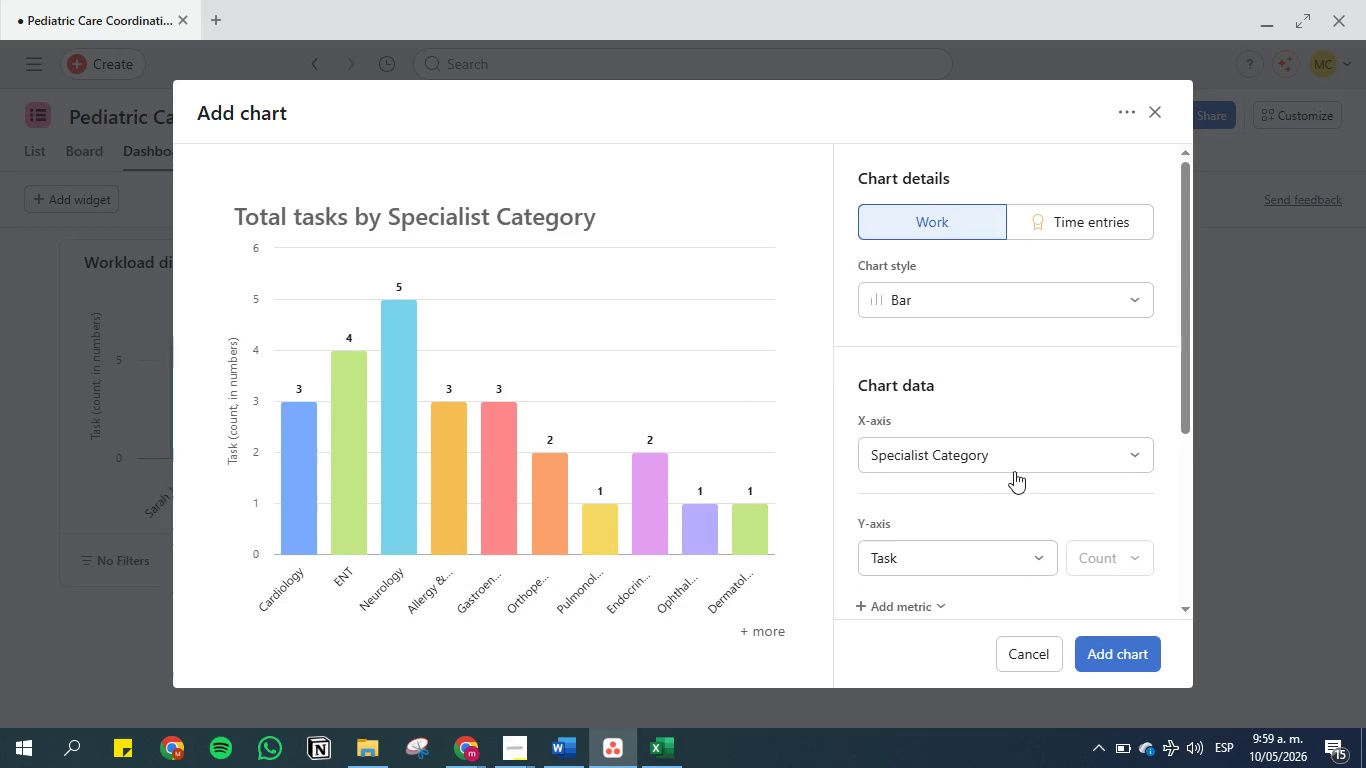 
left_click([322, 206])
 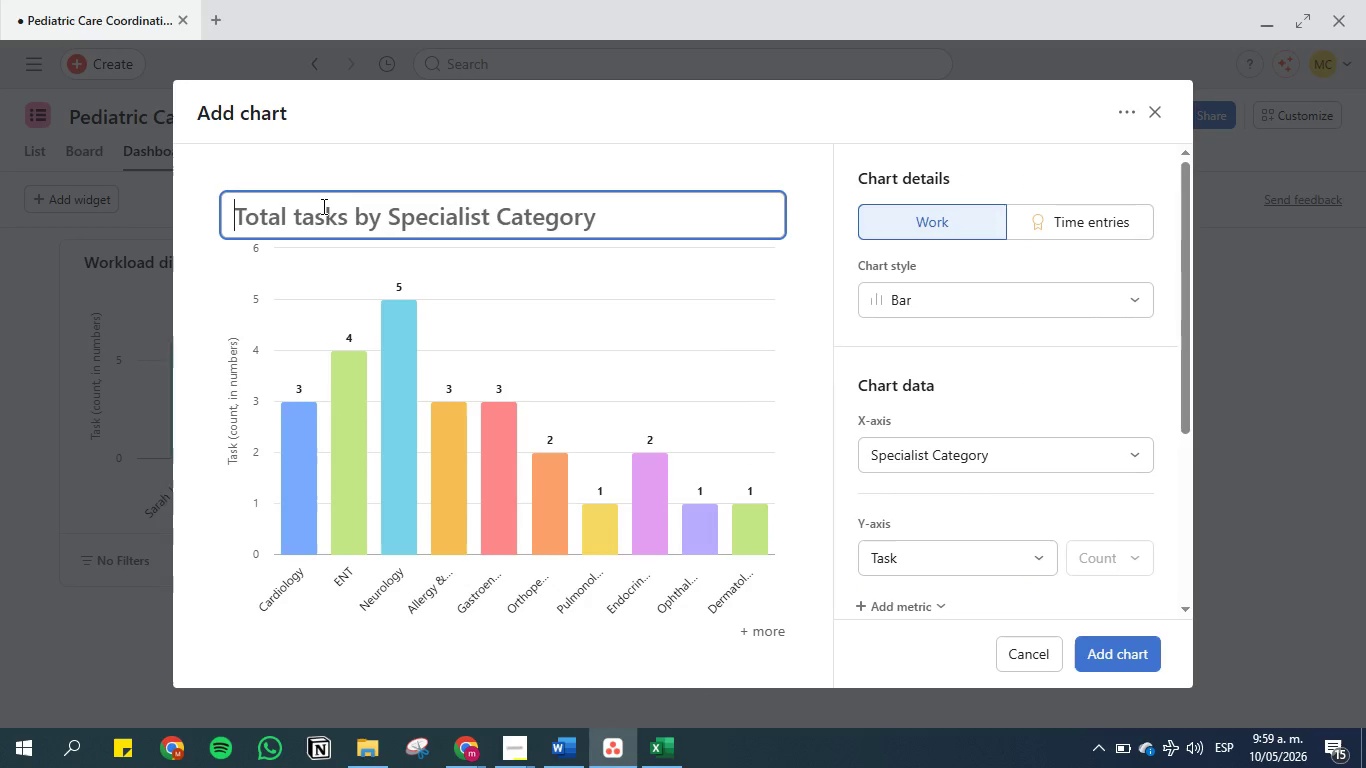 
key(Control+V)
 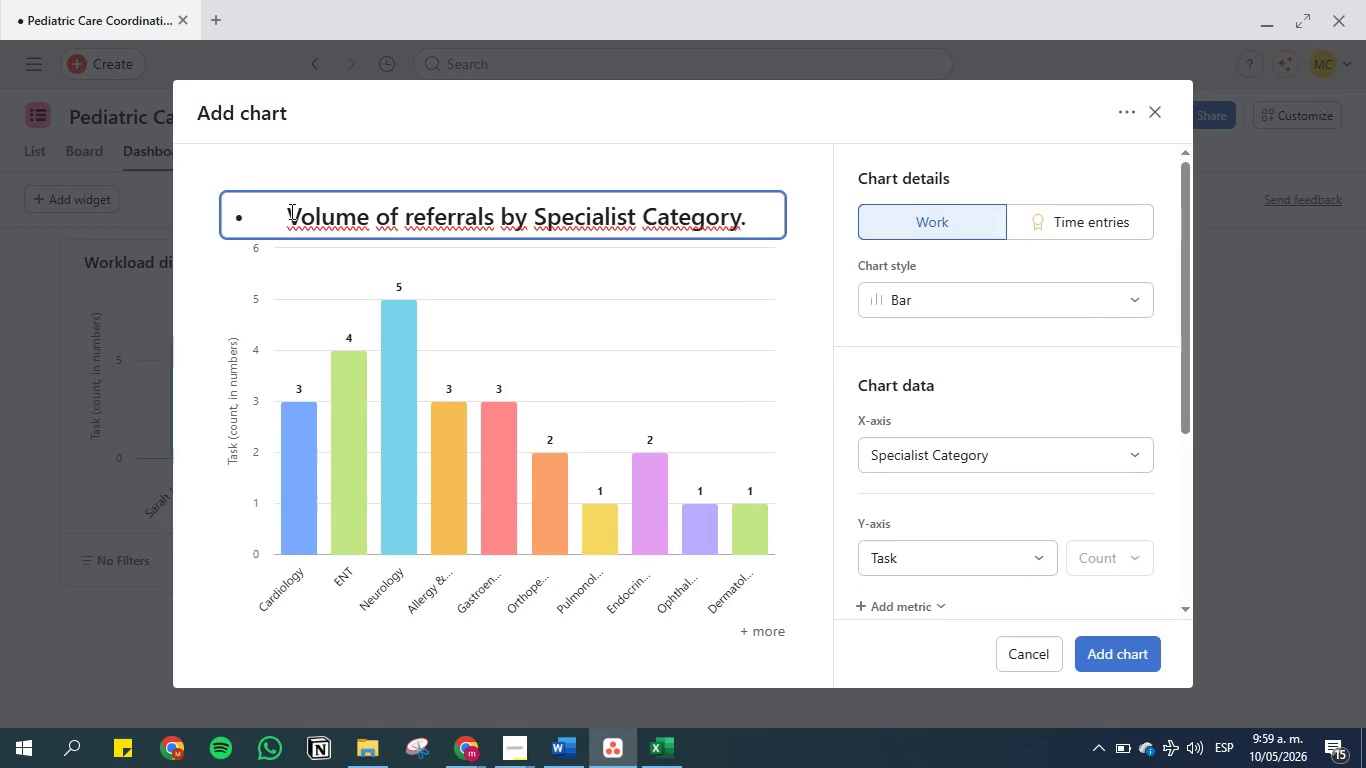 
left_click([289, 211])
 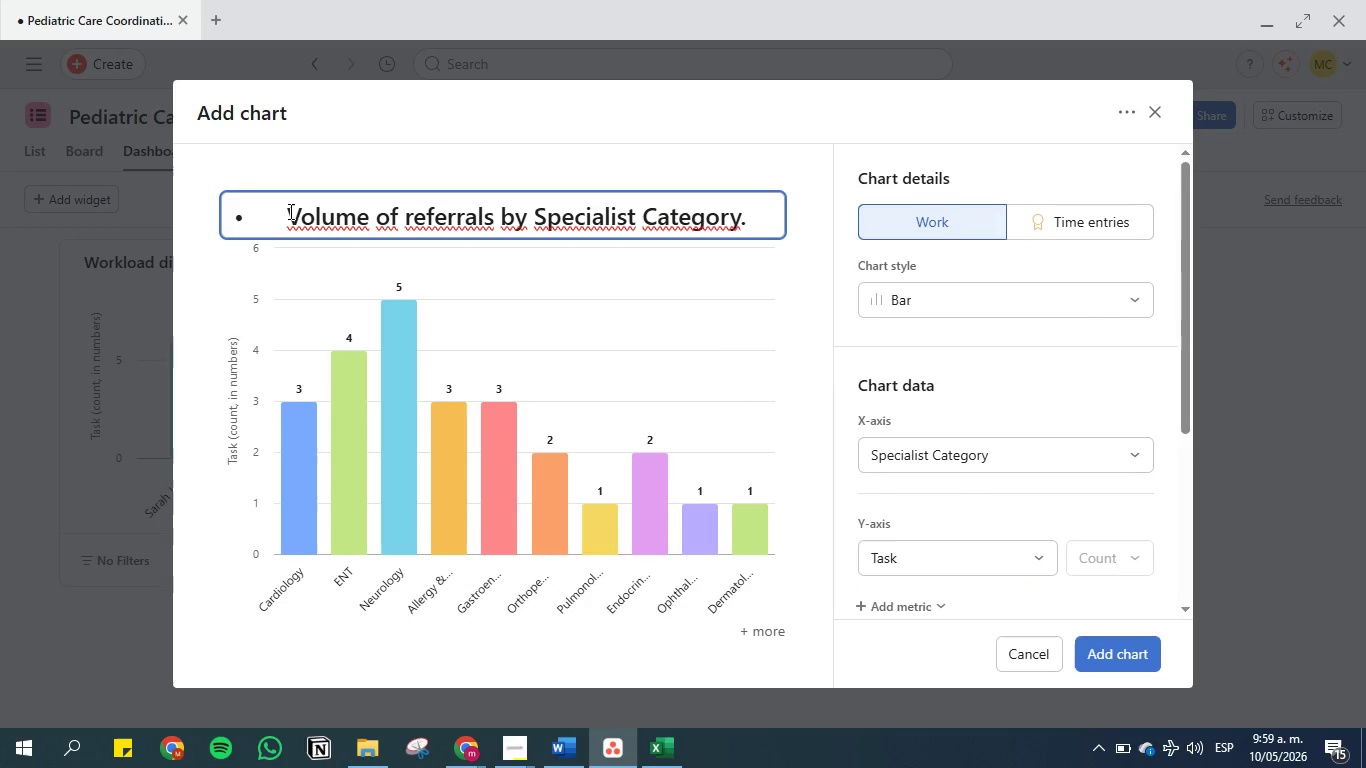 
key(Backspace)
 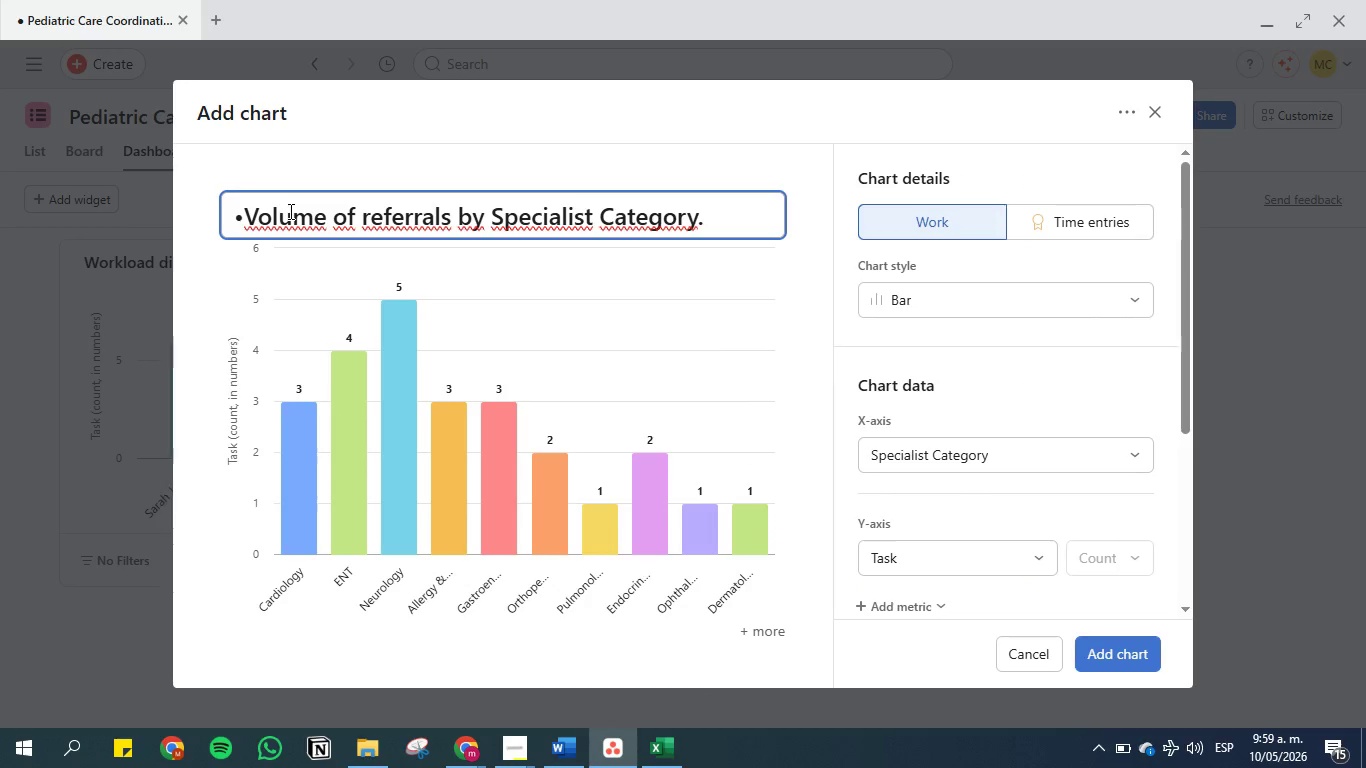 
key(Backspace)
 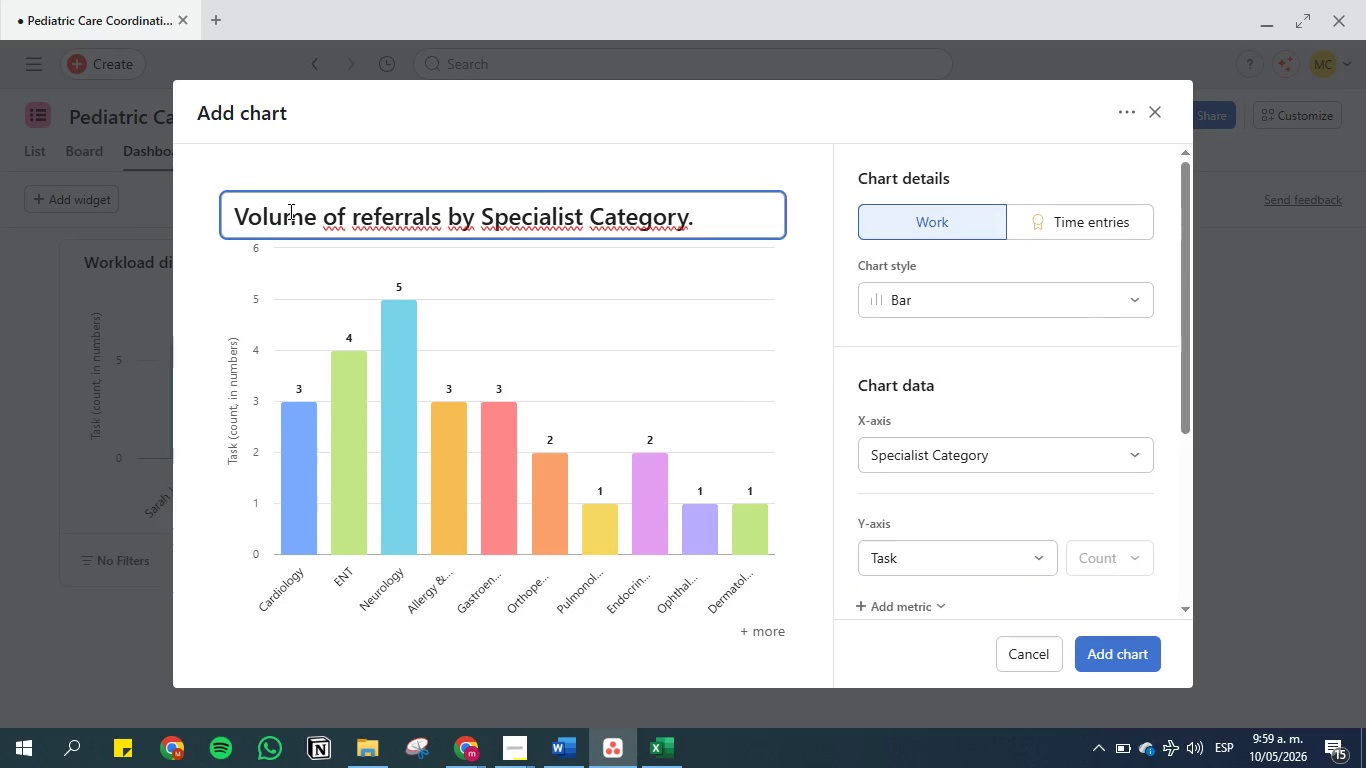 
key(Backspace)
 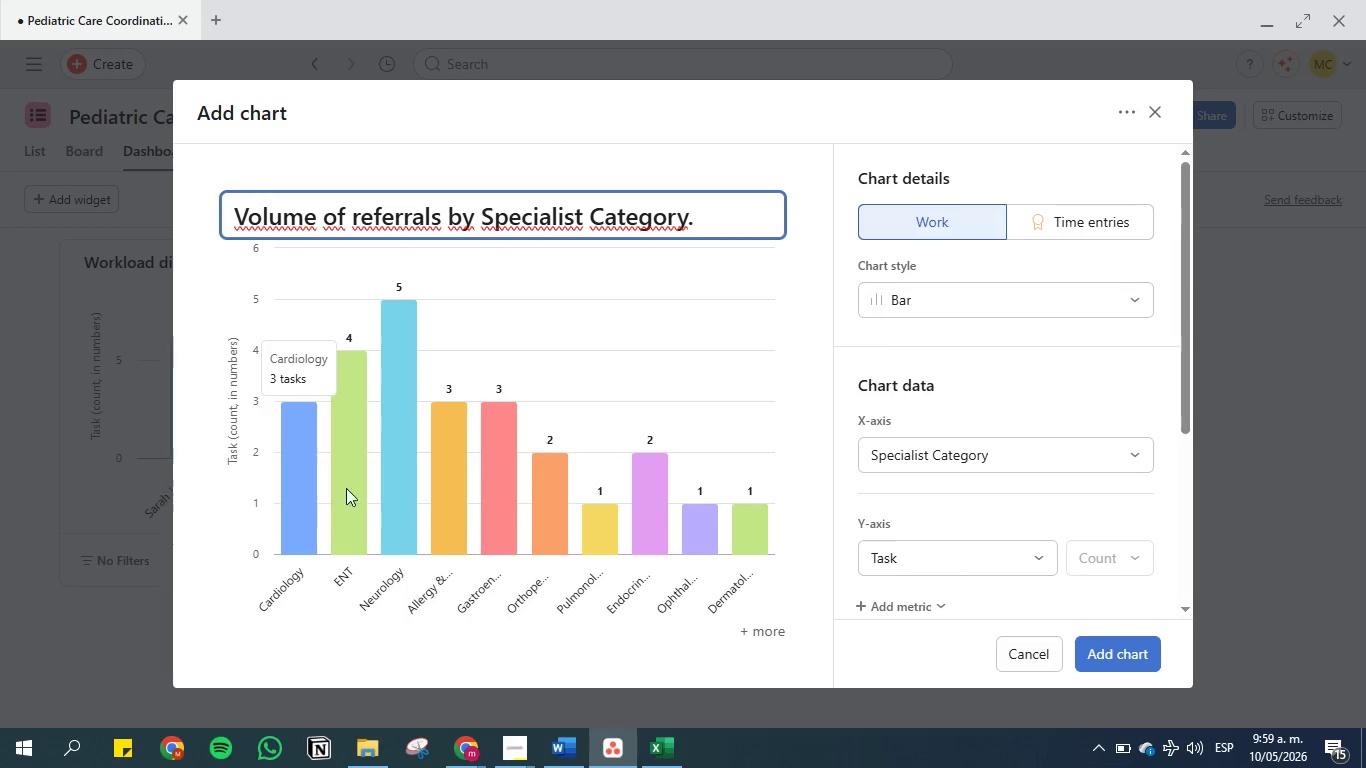 
wait(6.61)
 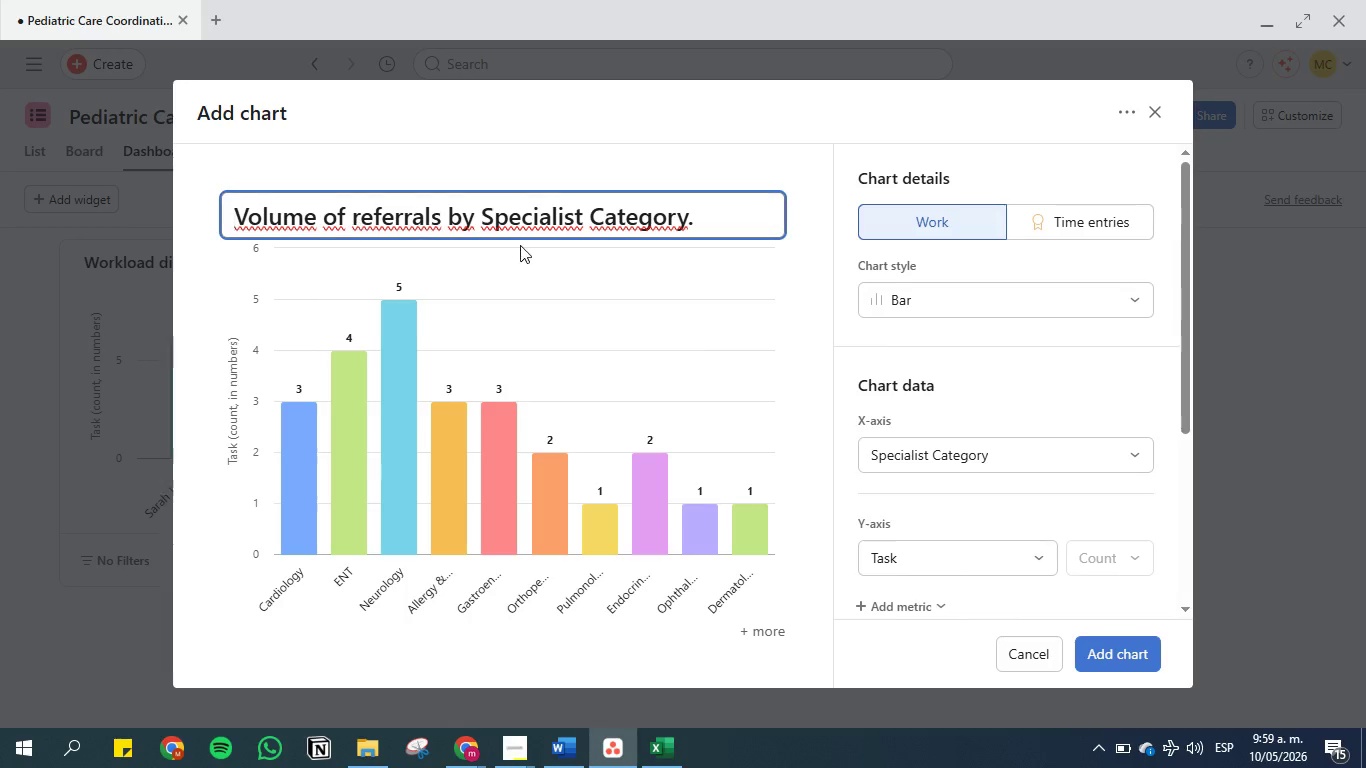 
left_click([909, 300])
 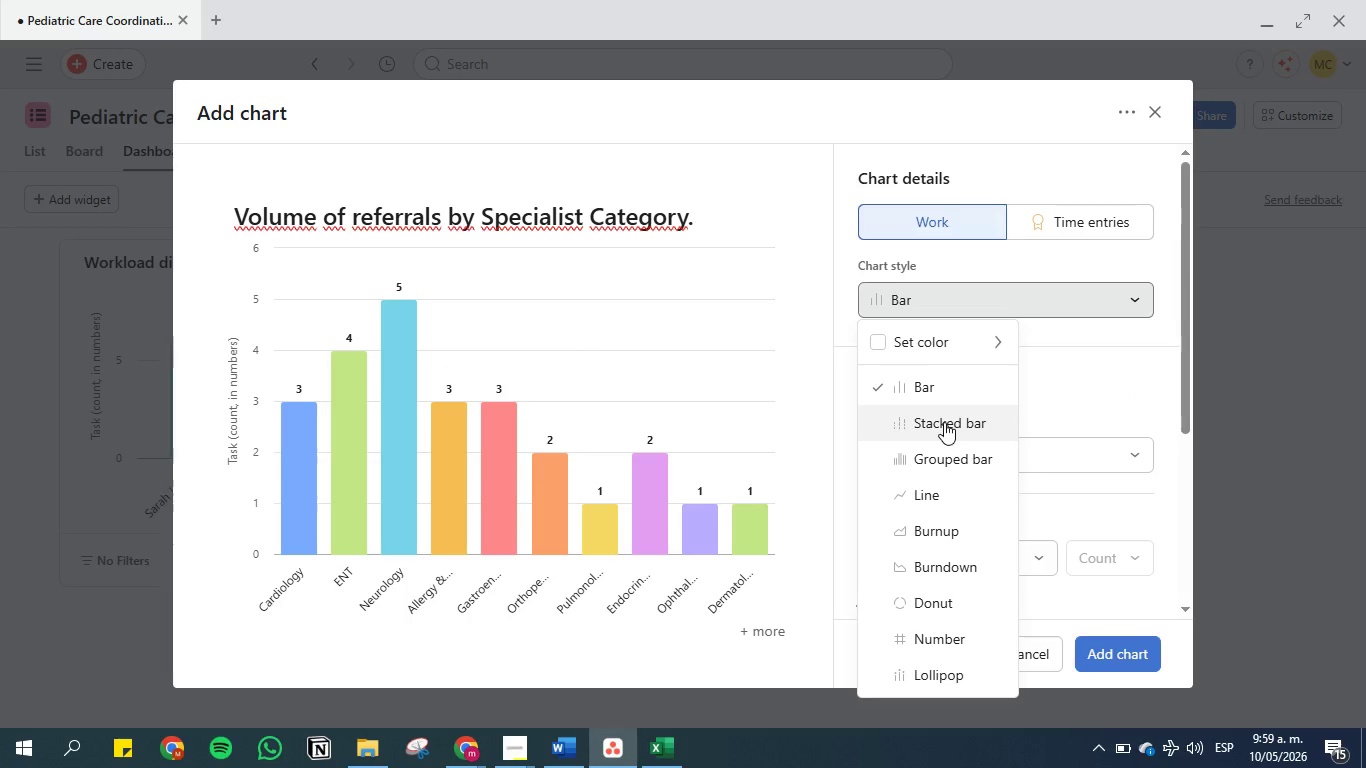 
left_click([926, 587])
 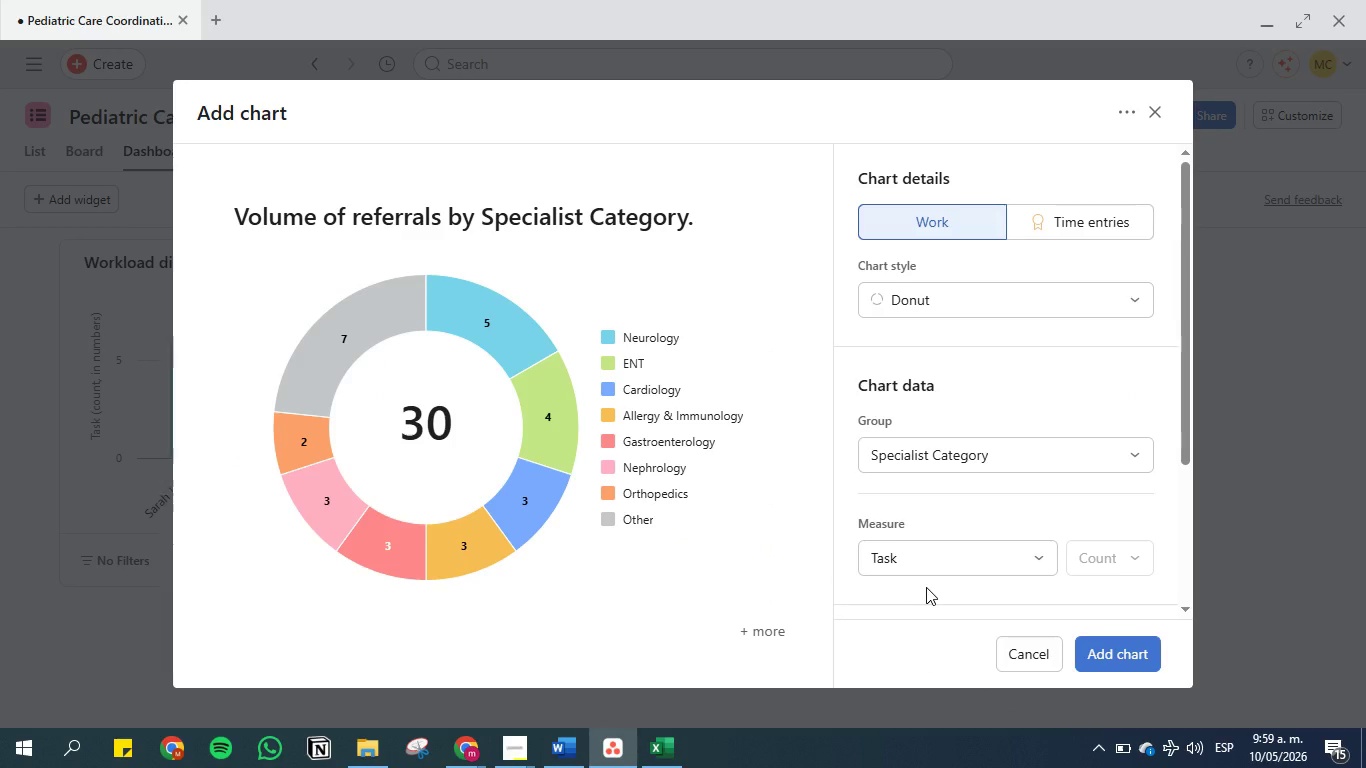 
wait(9.86)
 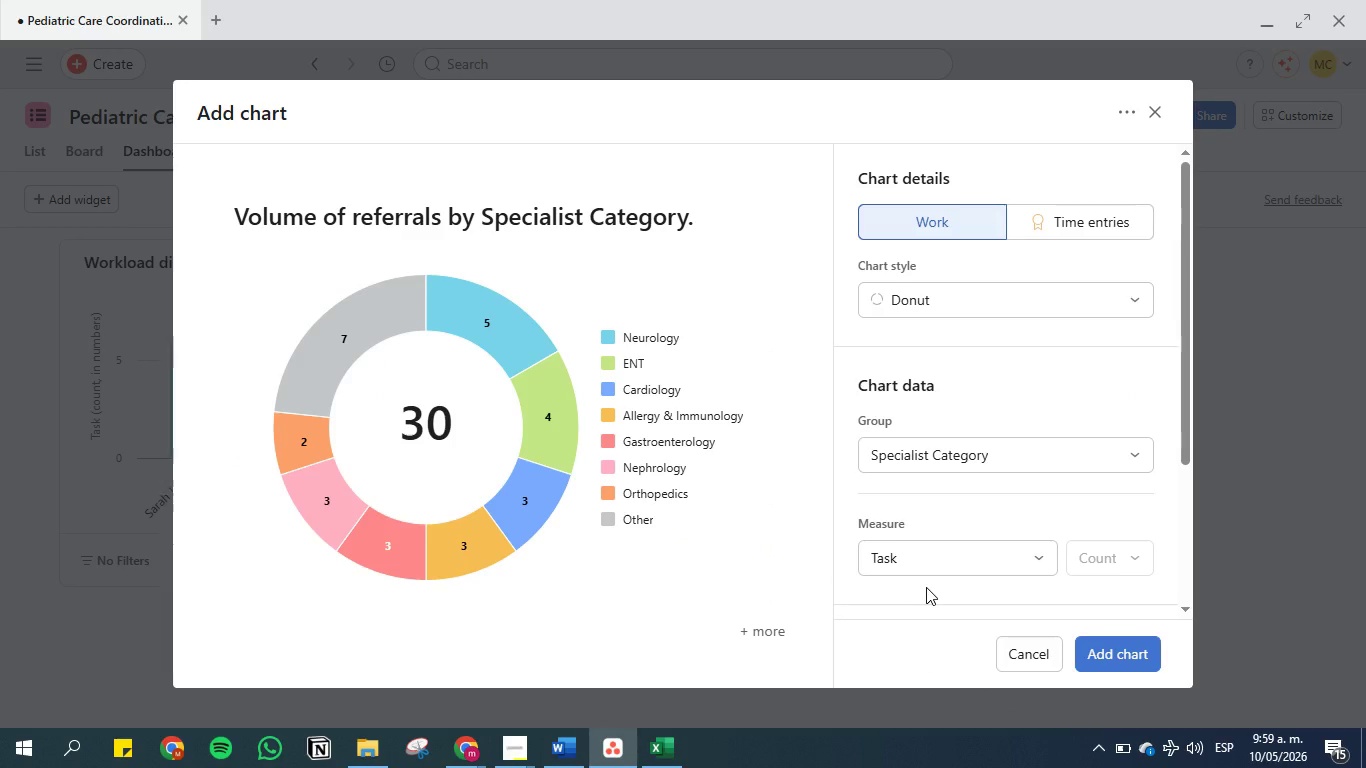 
left_click([1116, 655])
 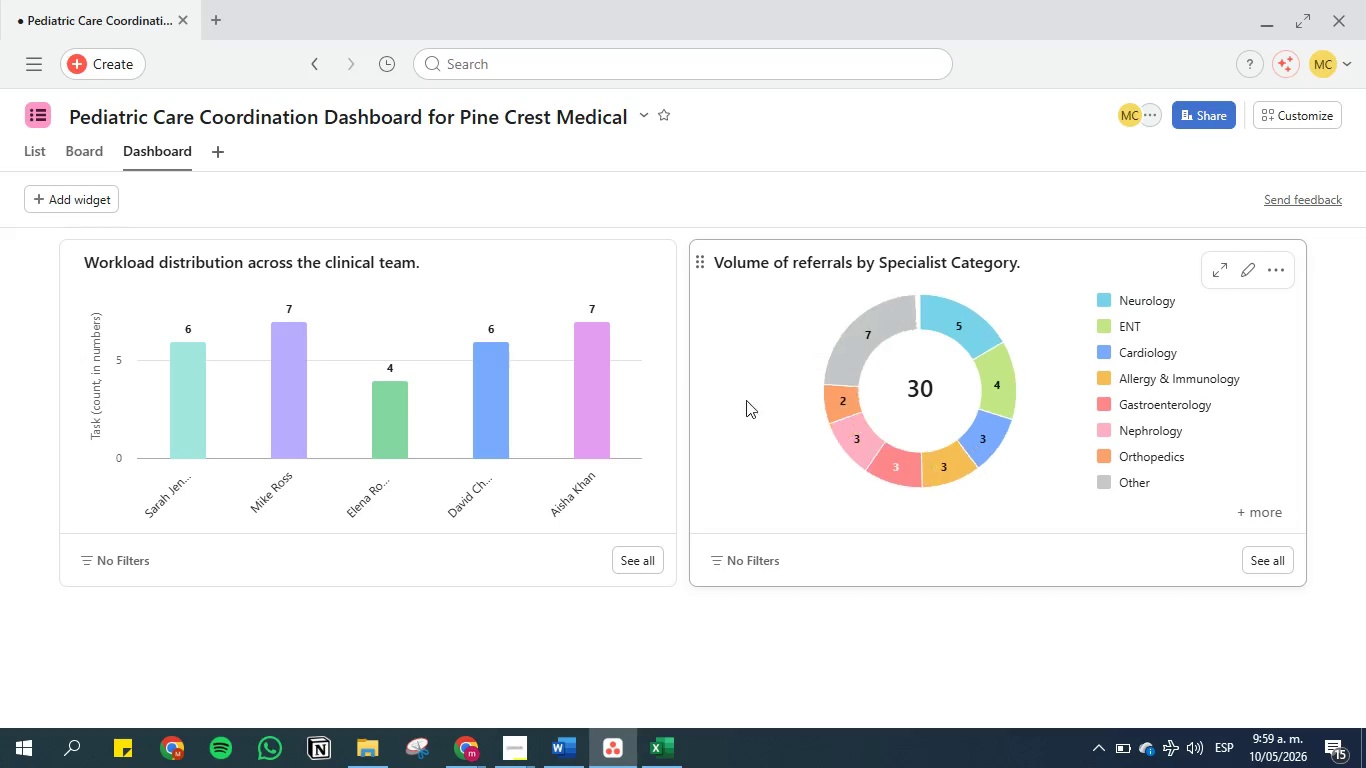 
left_click_drag(start_coordinate=[672, 417], to_coordinate=[664, 416])
 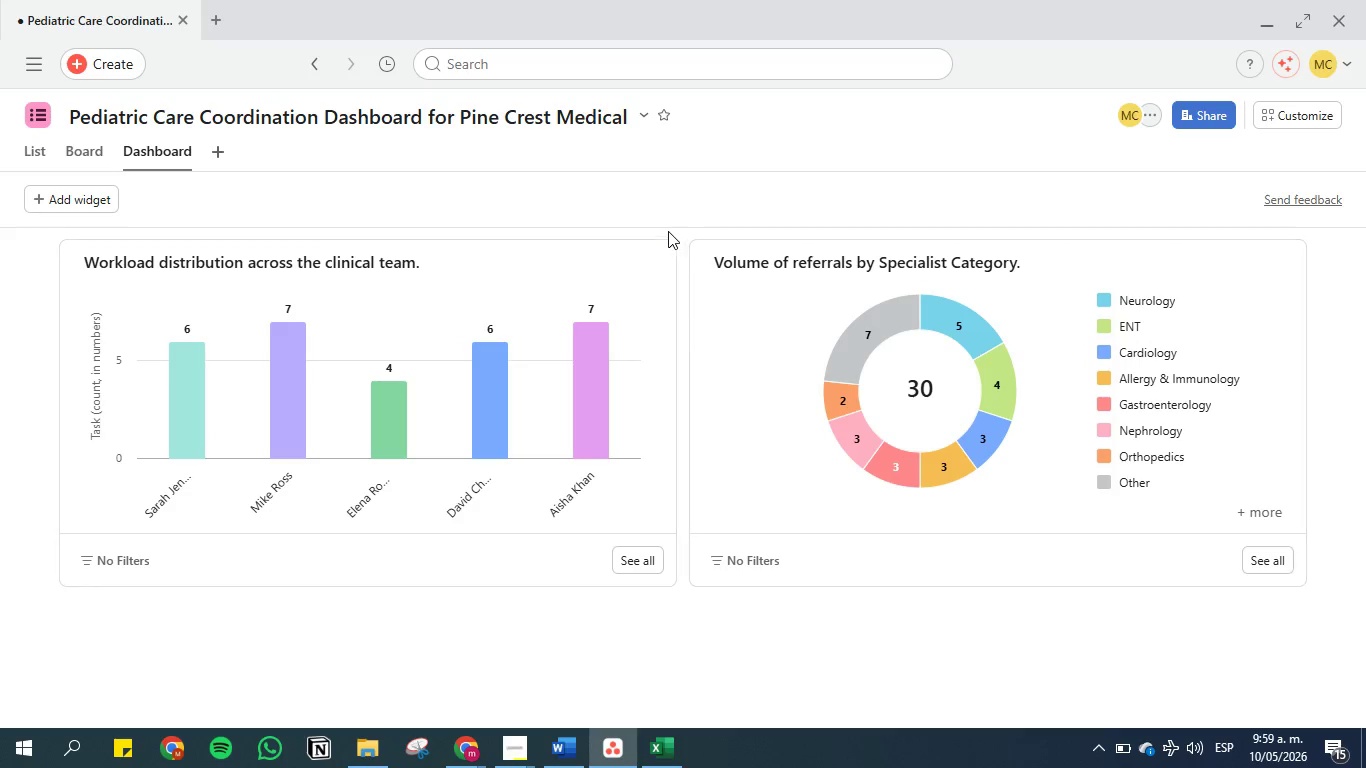 
left_click([655, 190])
 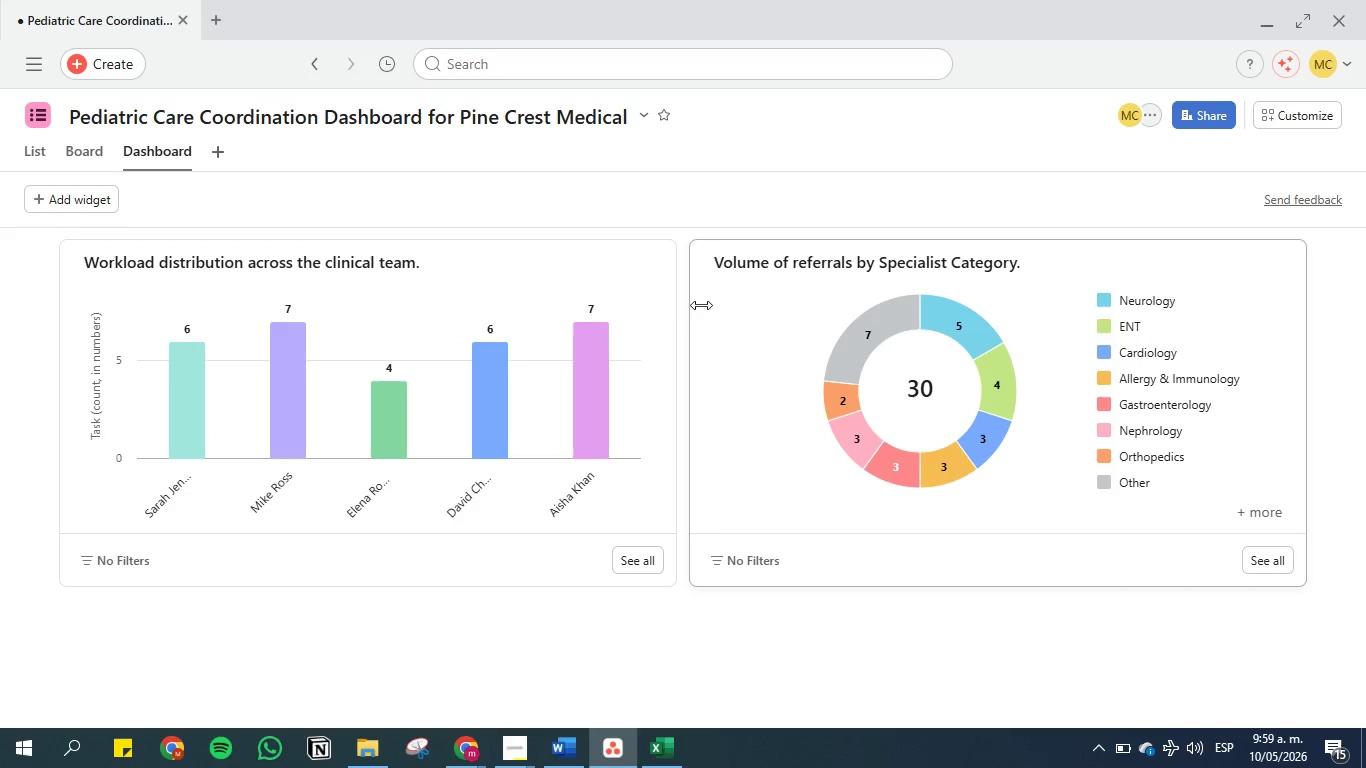 
left_click_drag(start_coordinate=[698, 306], to_coordinate=[755, 307])
 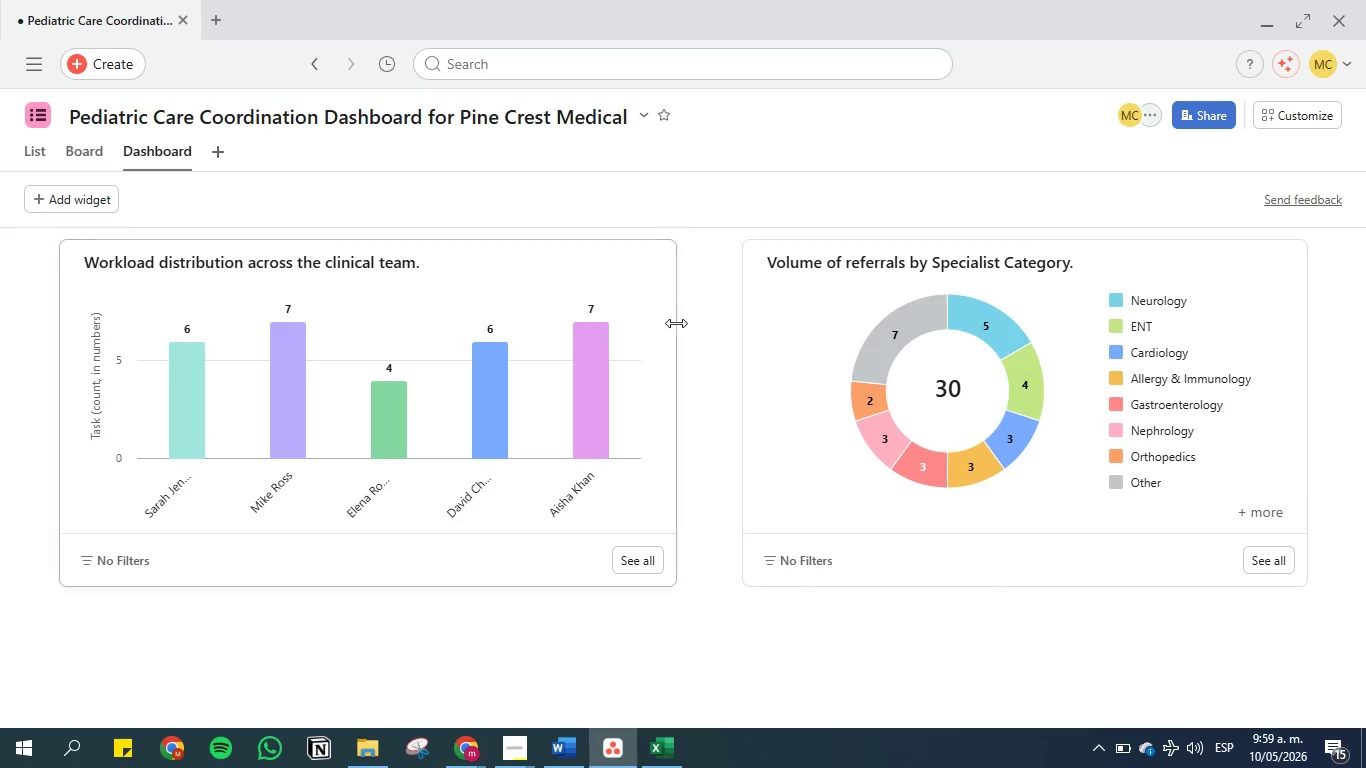 
left_click_drag(start_coordinate=[676, 323], to_coordinate=[733, 323])
 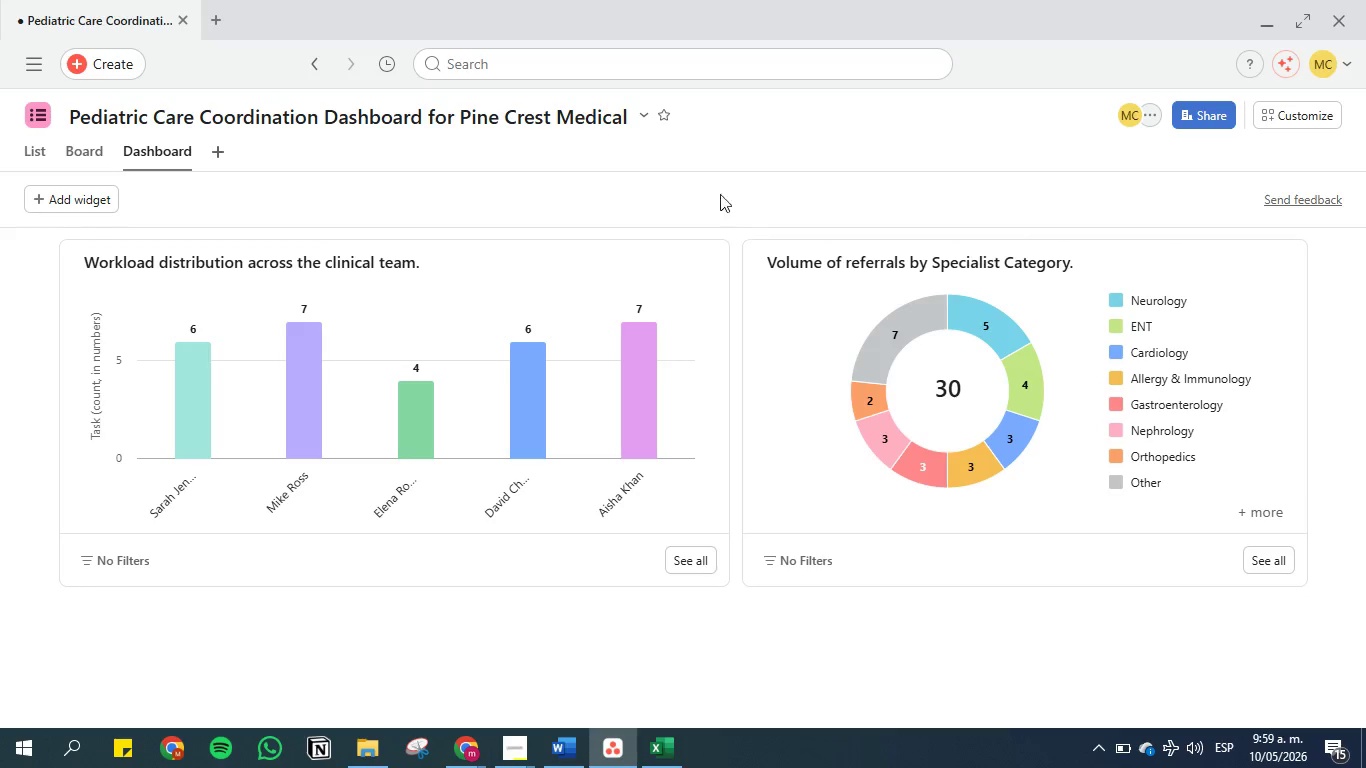 
left_click([688, 183])
 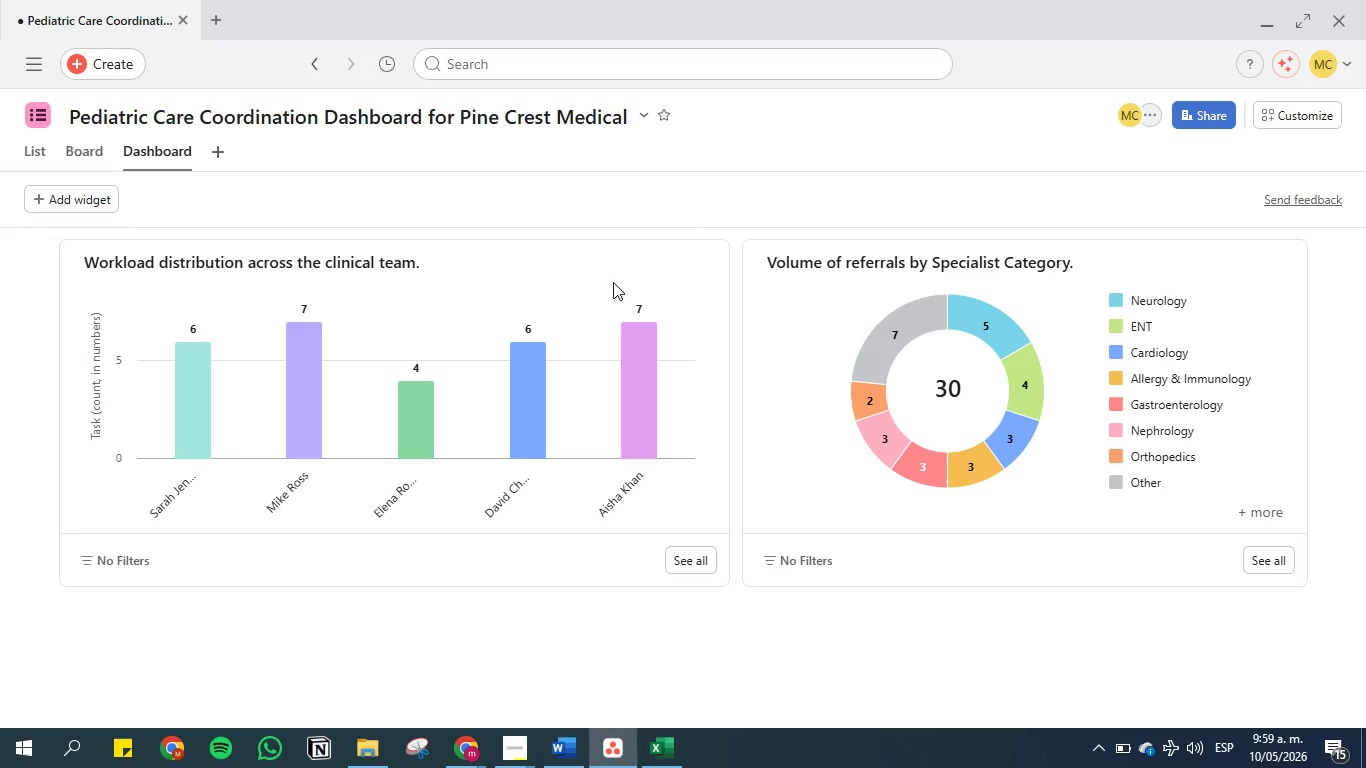 
left_click([568, 767])
 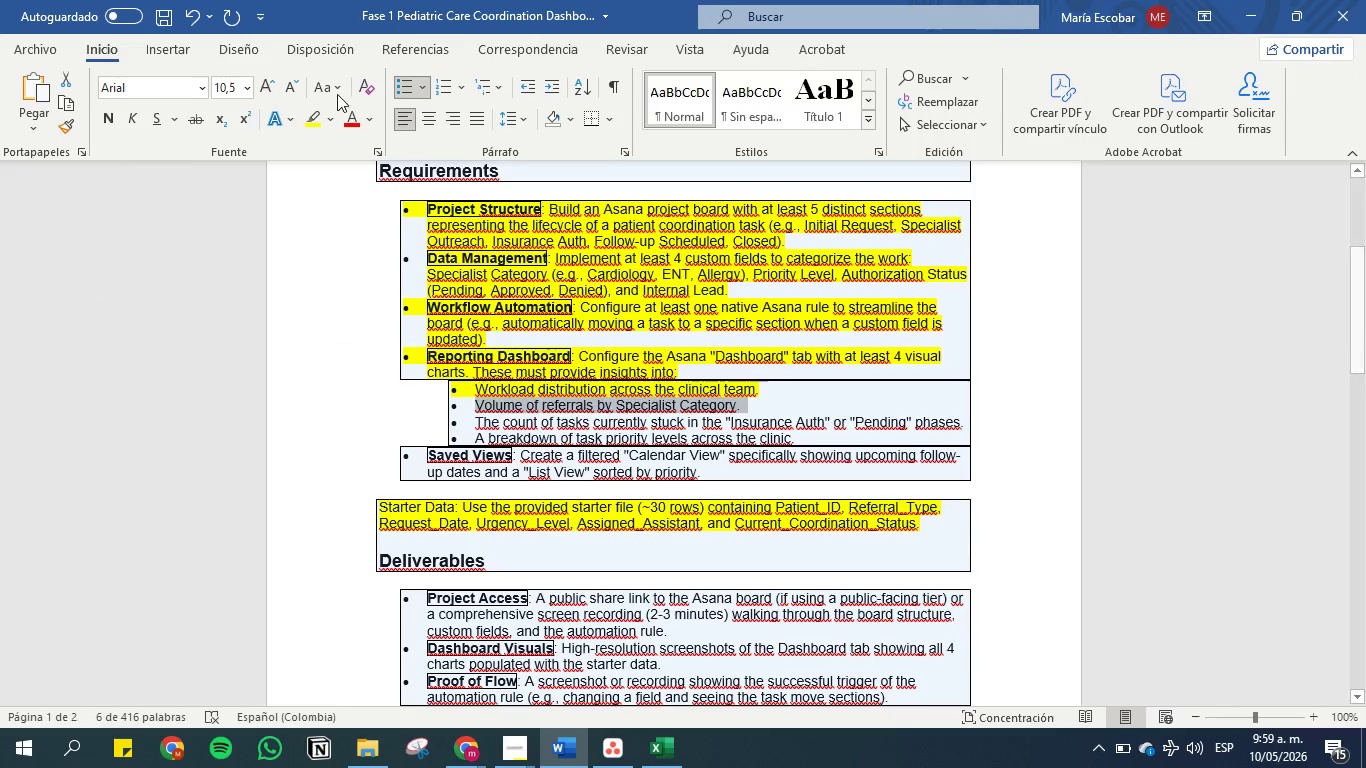 
left_click([312, 109])
 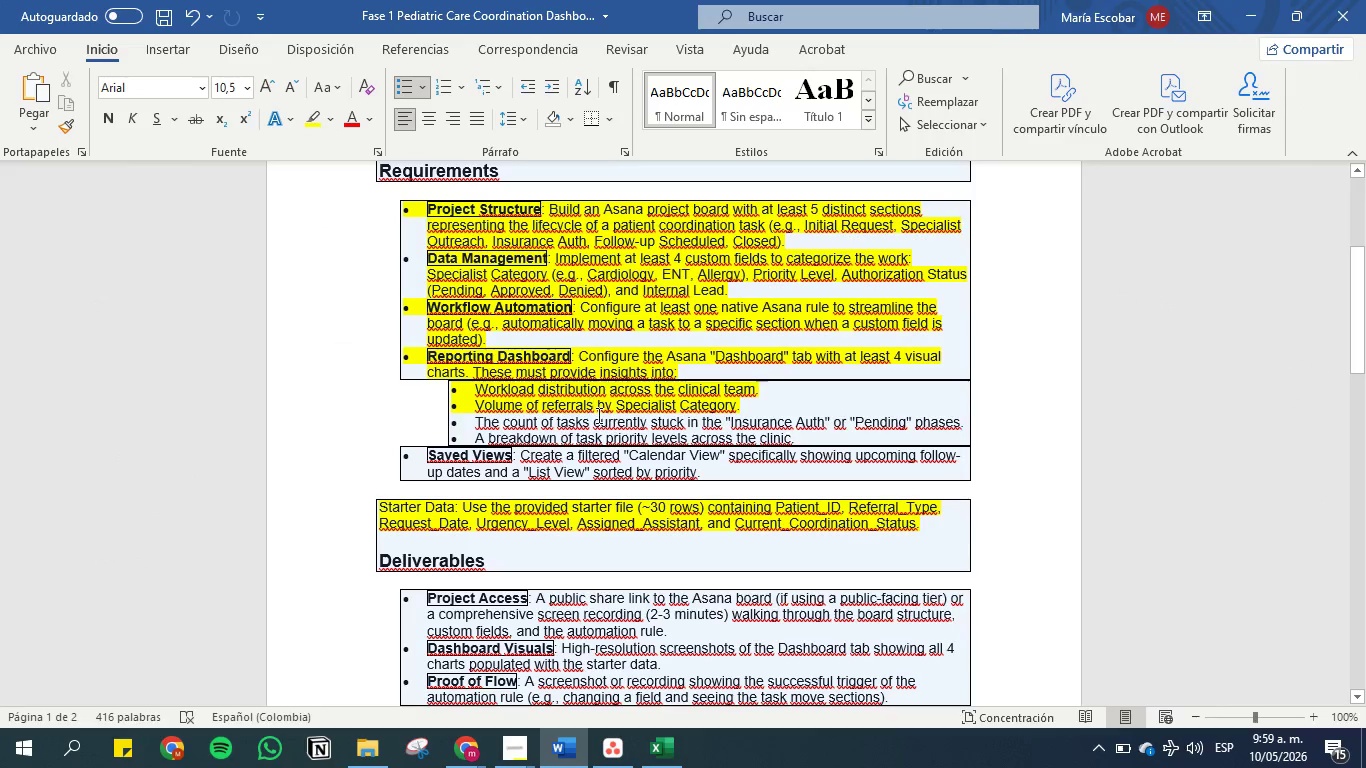 
left_click([606, 426])
 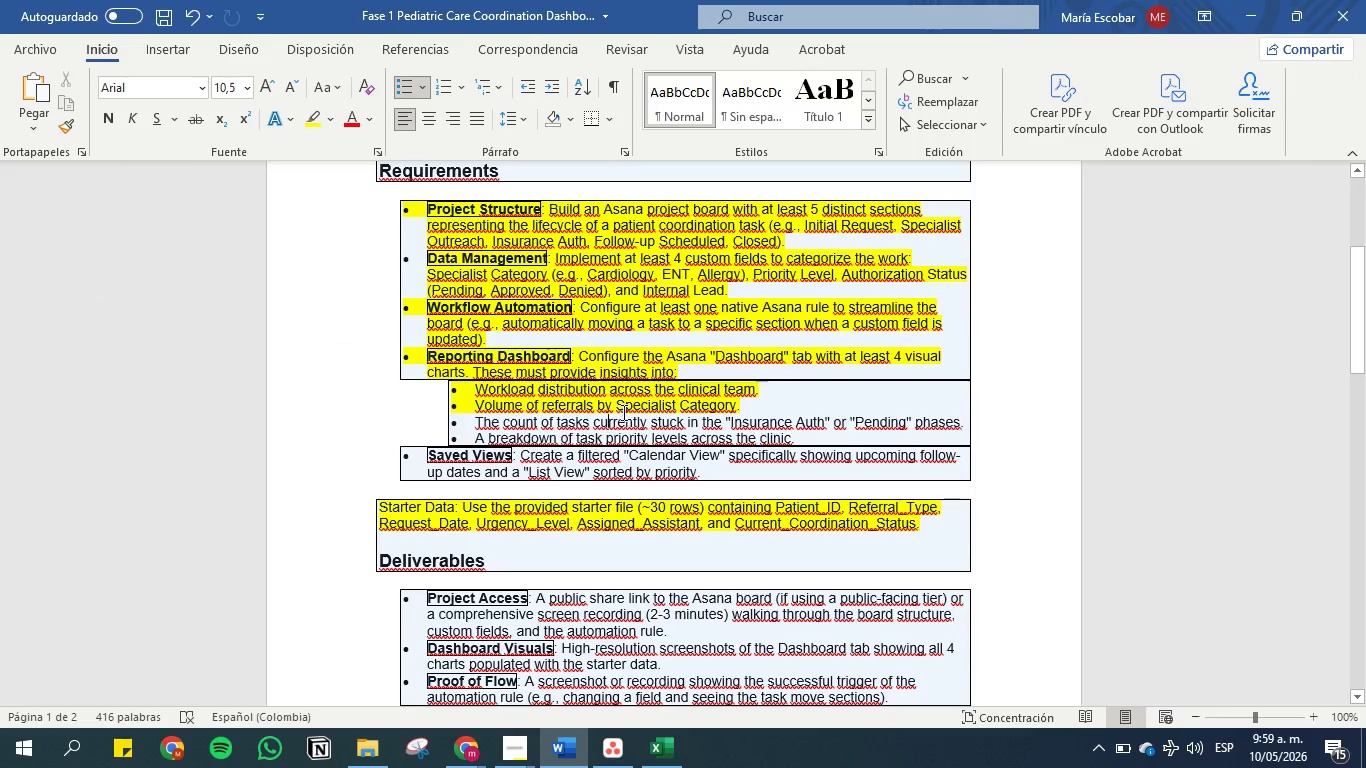 
left_click([622, 412])
 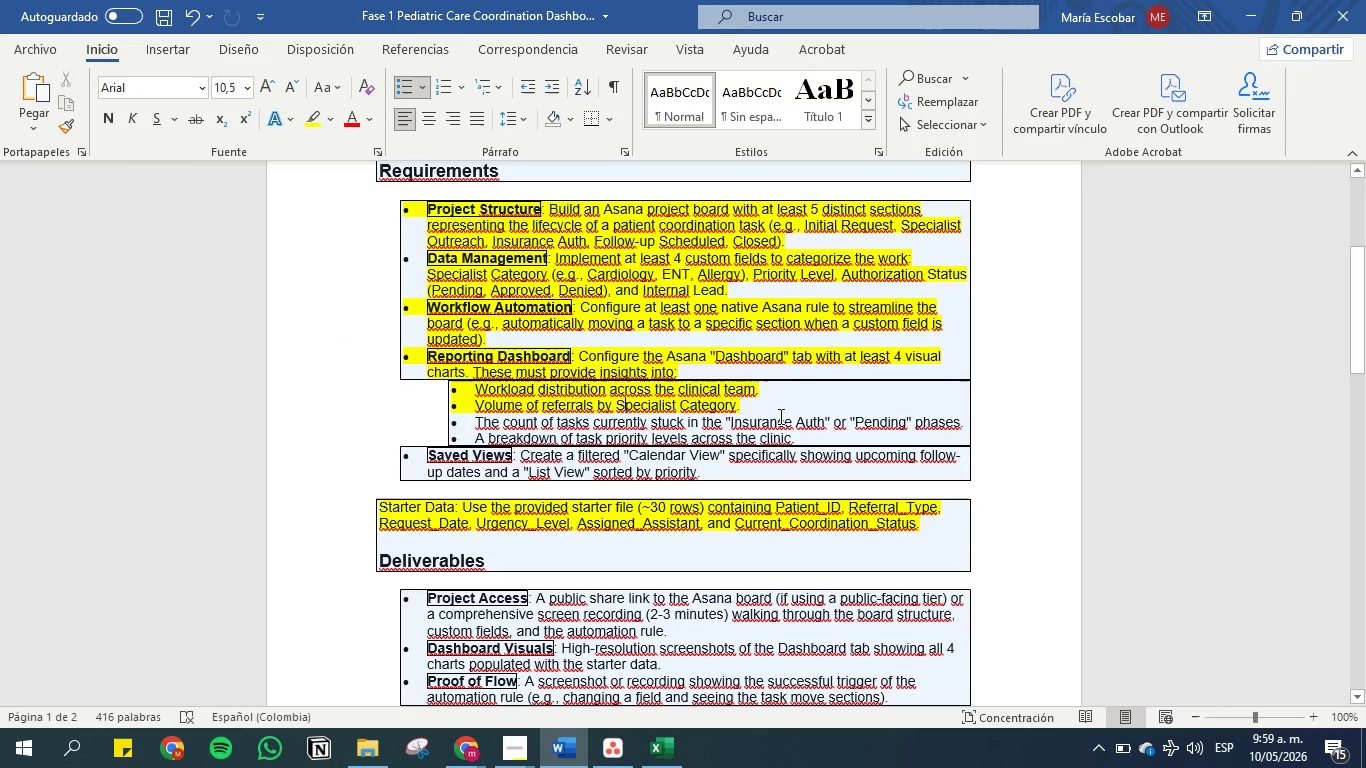 
left_click([775, 416])
 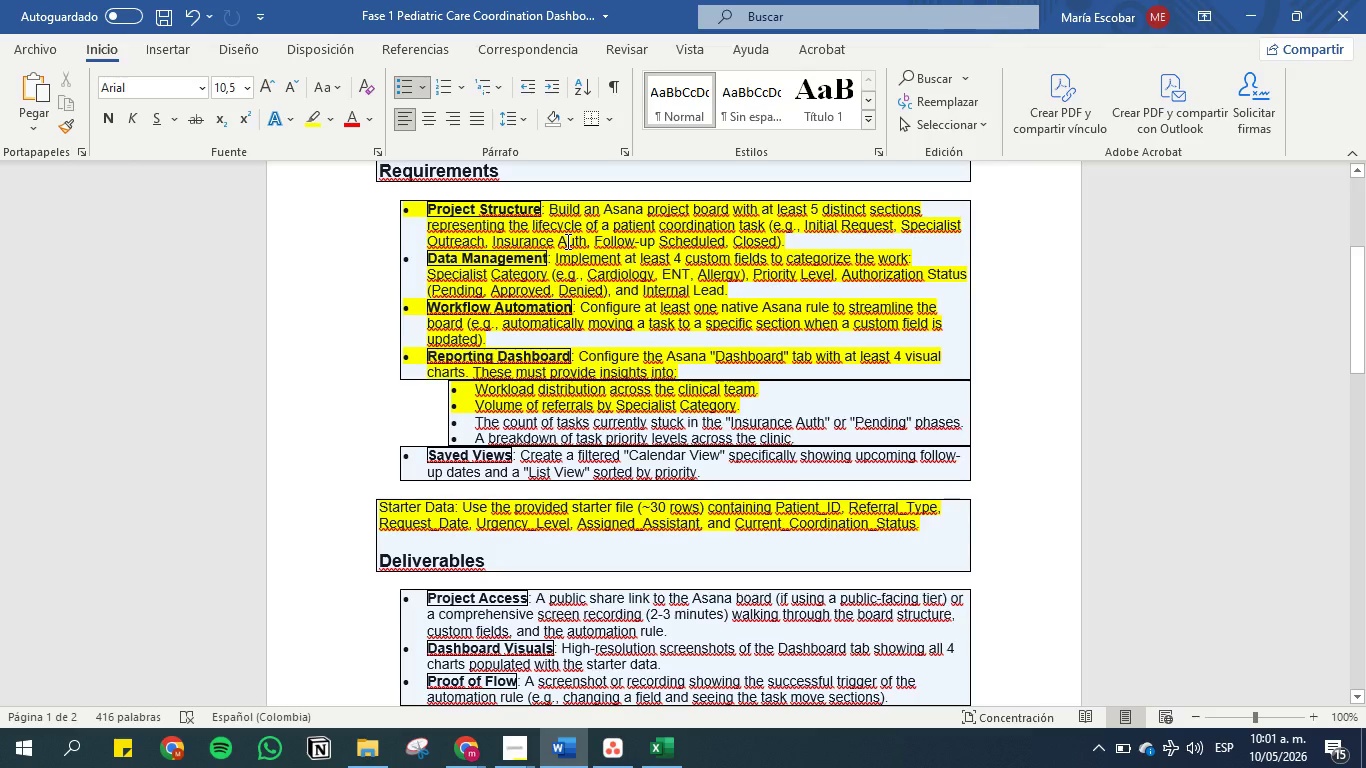 
wait(101.27)
 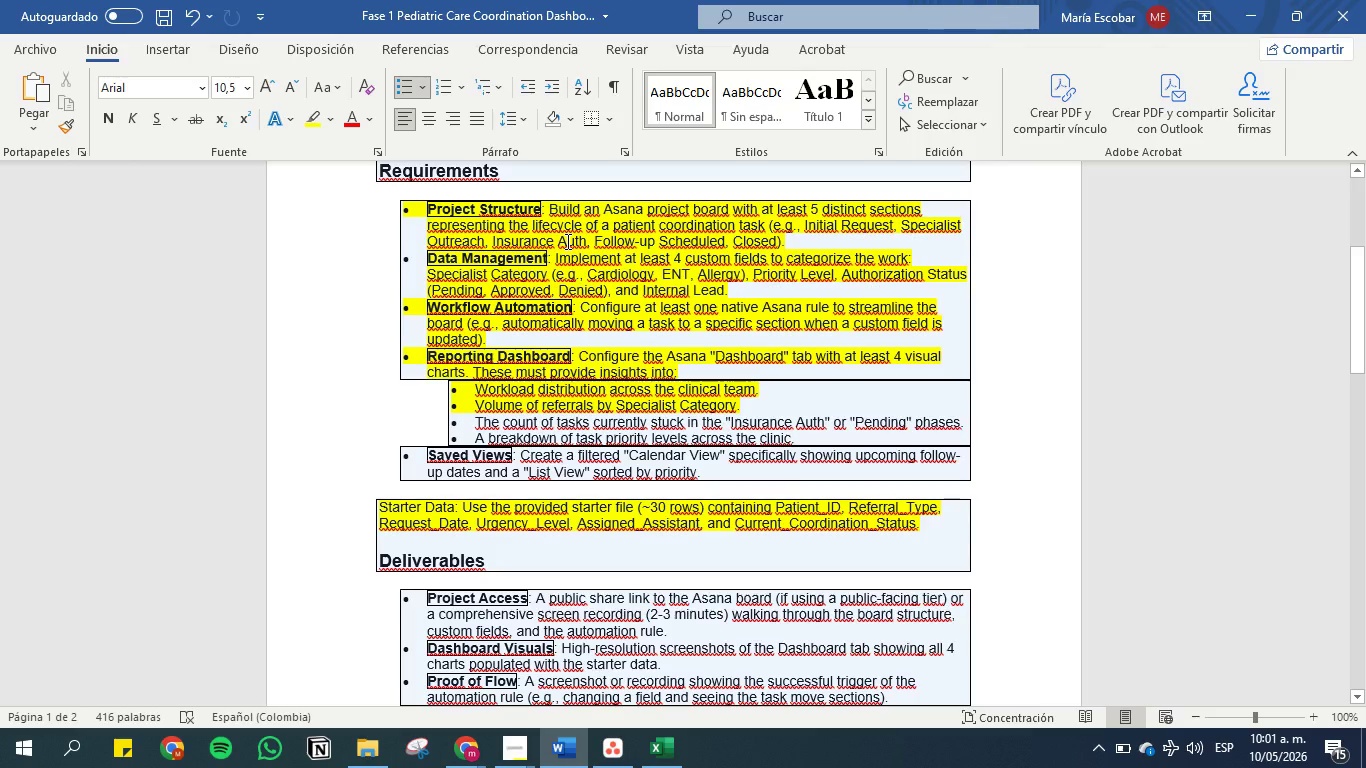 
left_click([522, 339])
 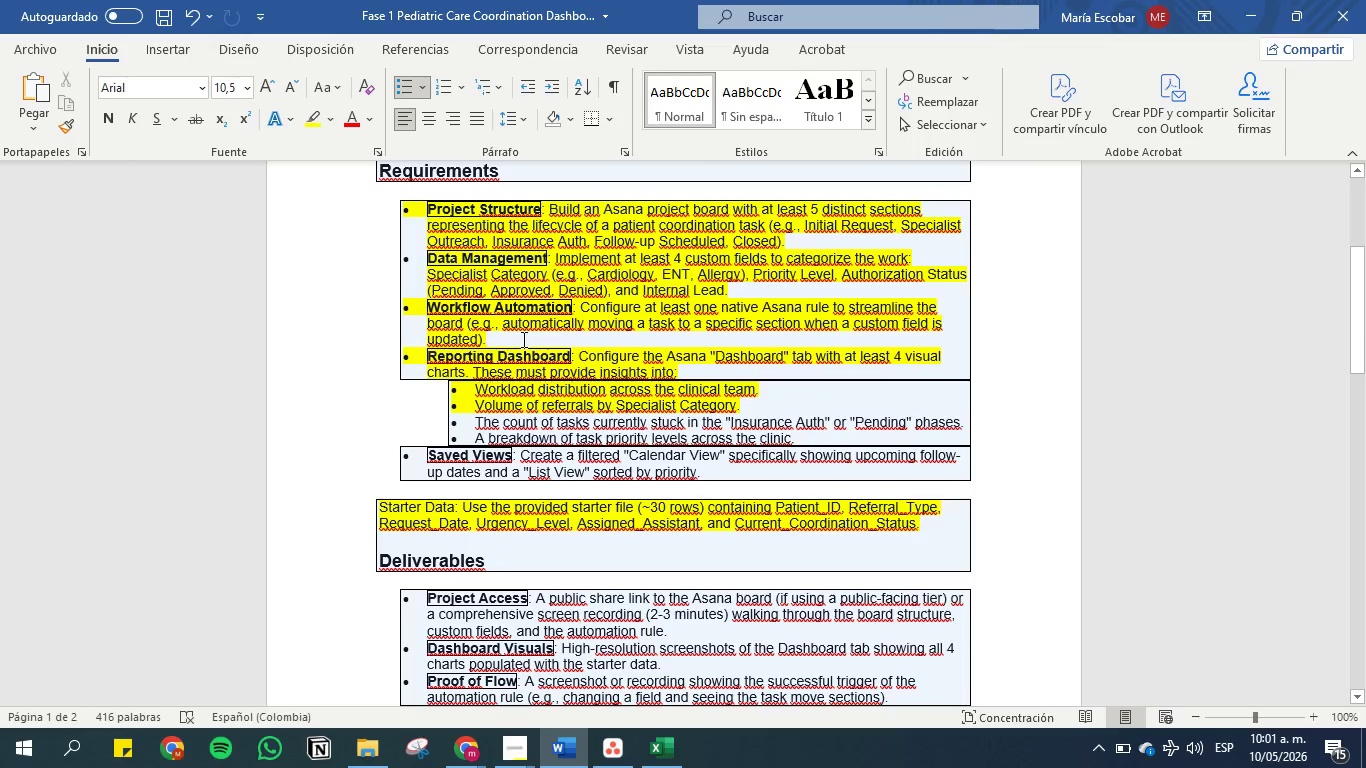 
scroll: coordinate [522, 339], scroll_direction: up, amount: 1.0
 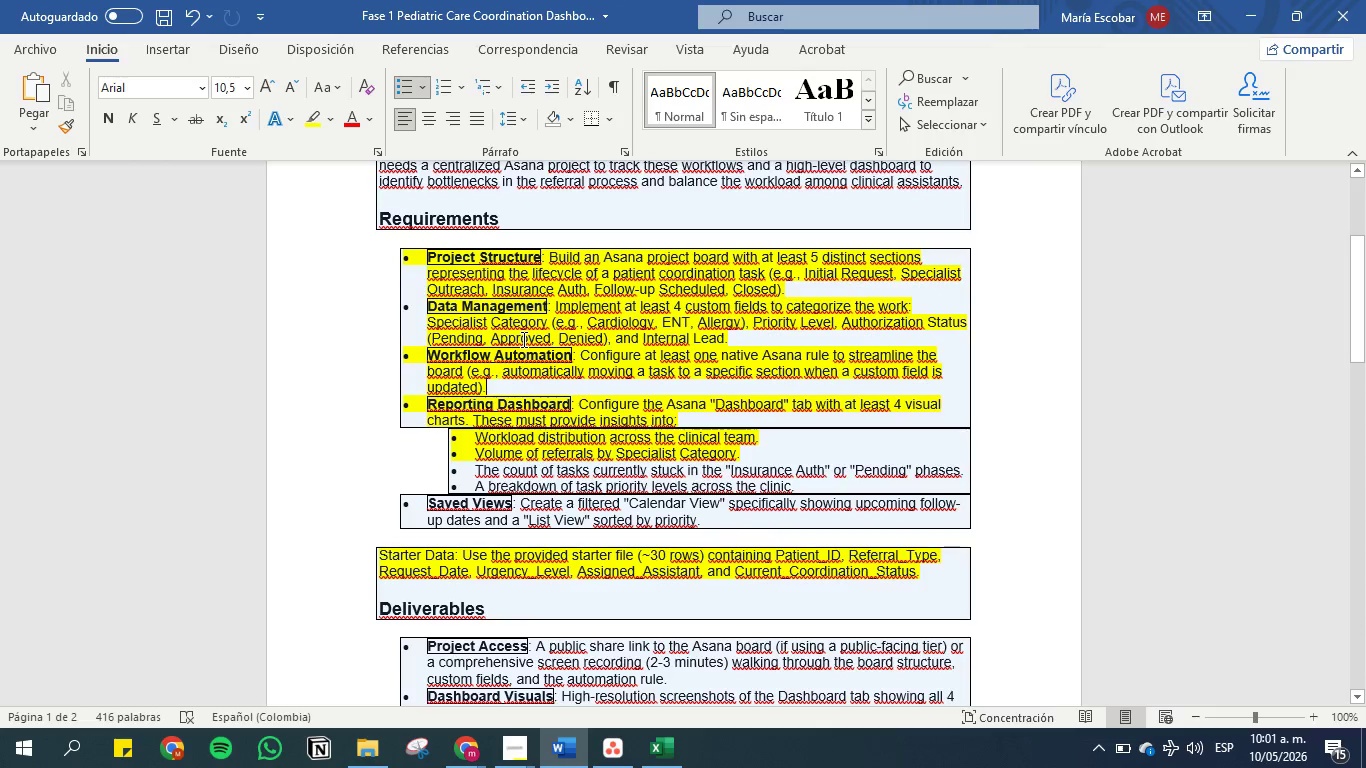 
scroll: coordinate [522, 339], scroll_direction: down, amount: 1.0
 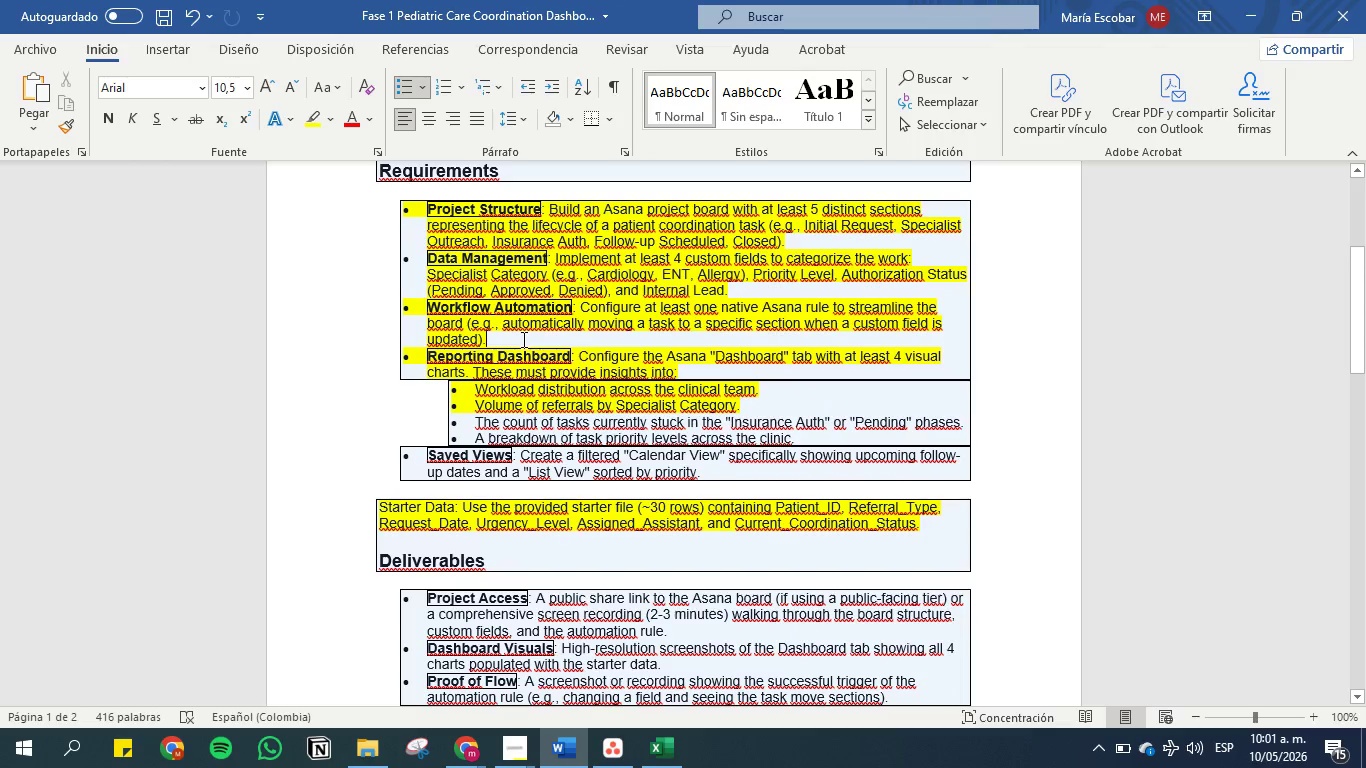 
scroll: coordinate [522, 339], scroll_direction: none, amount: 0.0
 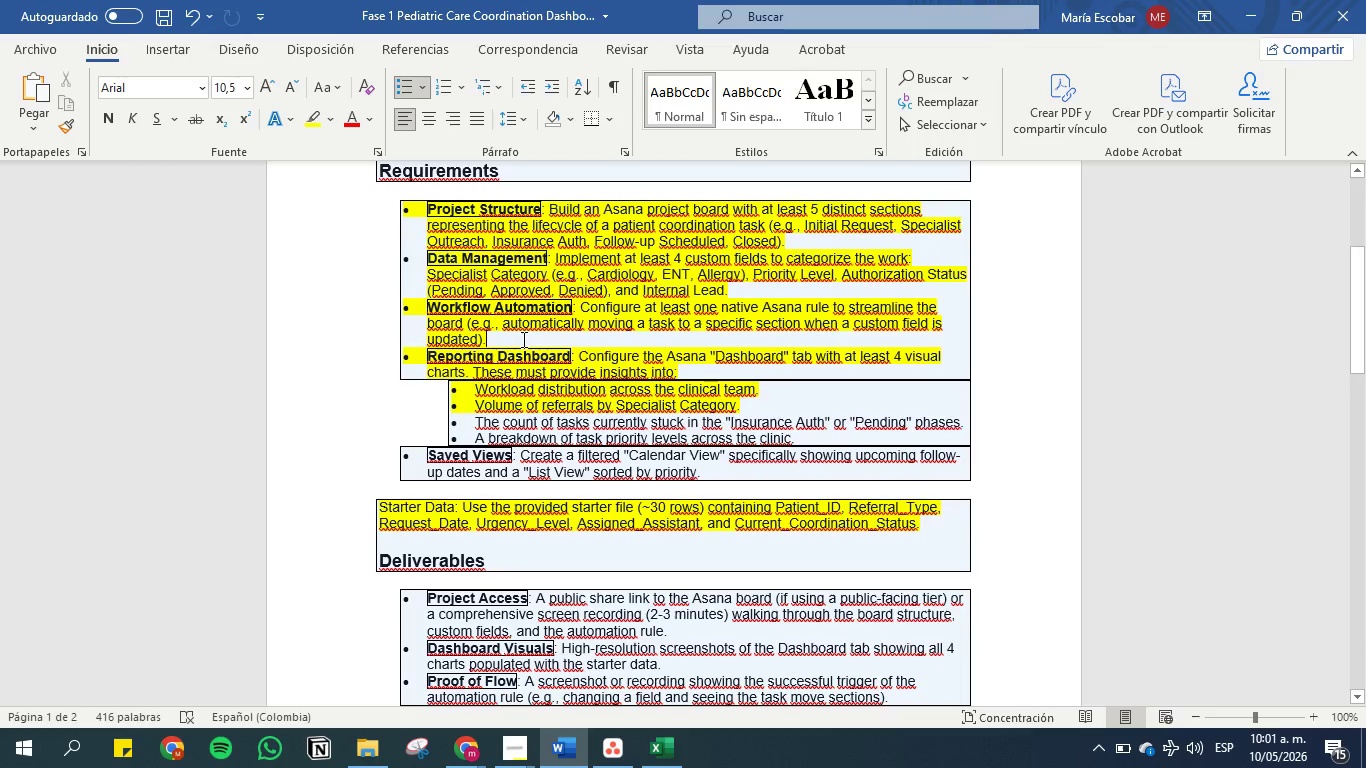 
scroll: coordinate [522, 339], scroll_direction: up, amount: 1.0
 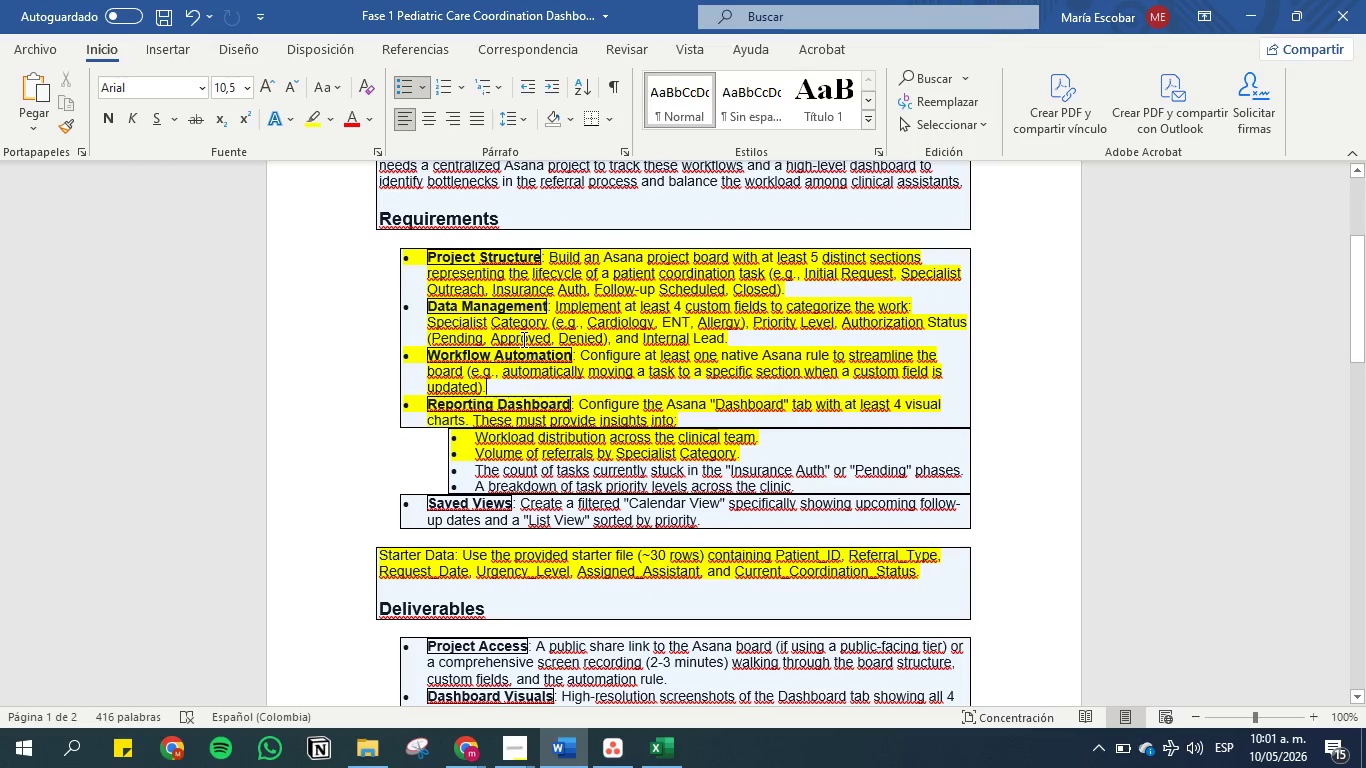 
scroll: coordinate [522, 339], scroll_direction: down, amount: 1.0
 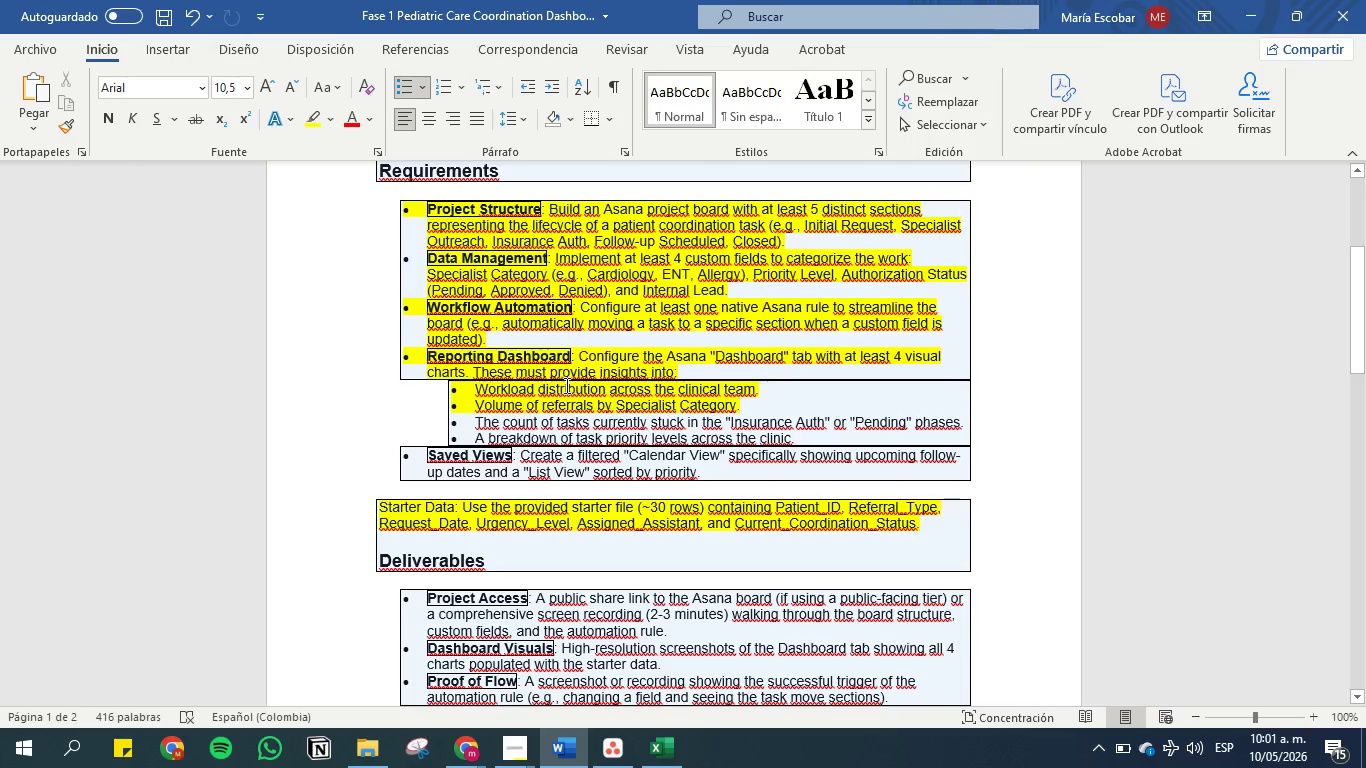 
wait(19.05)
 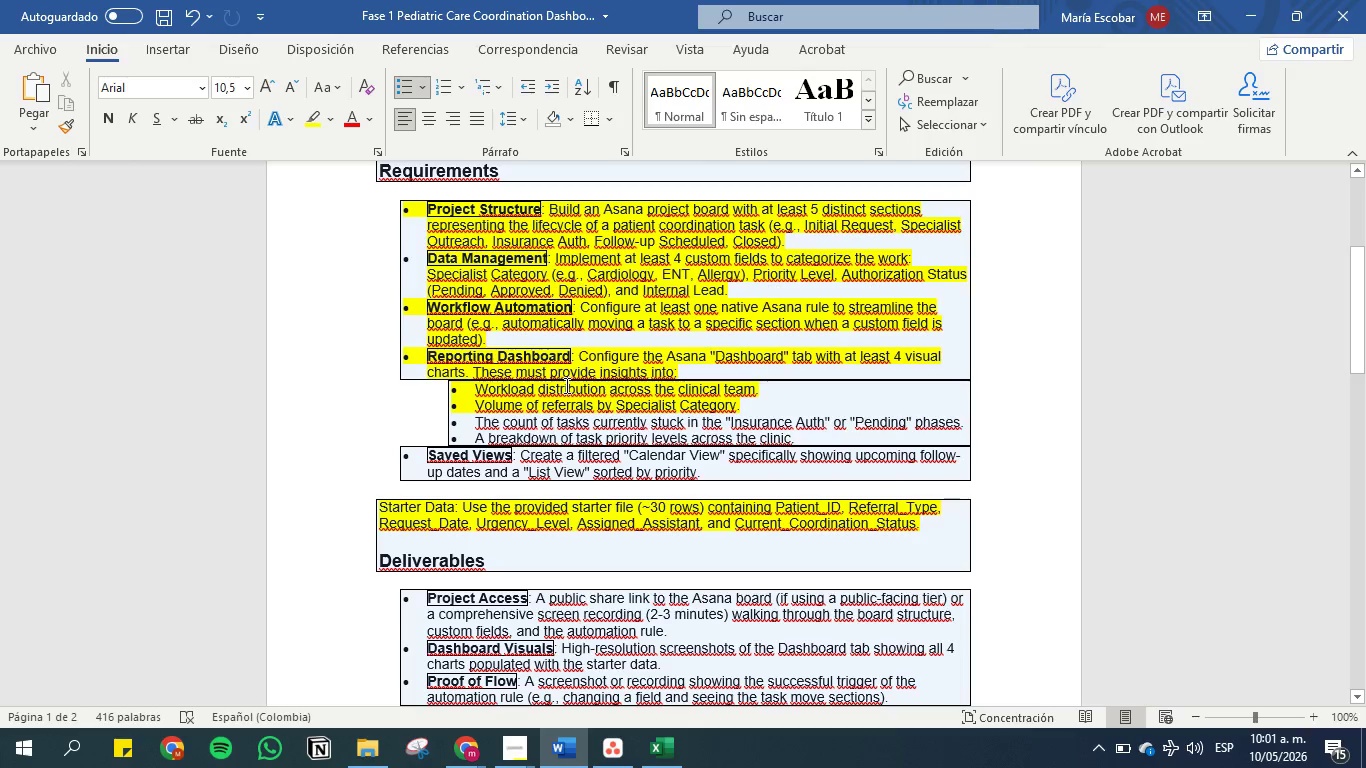 
left_click([599, 748])
 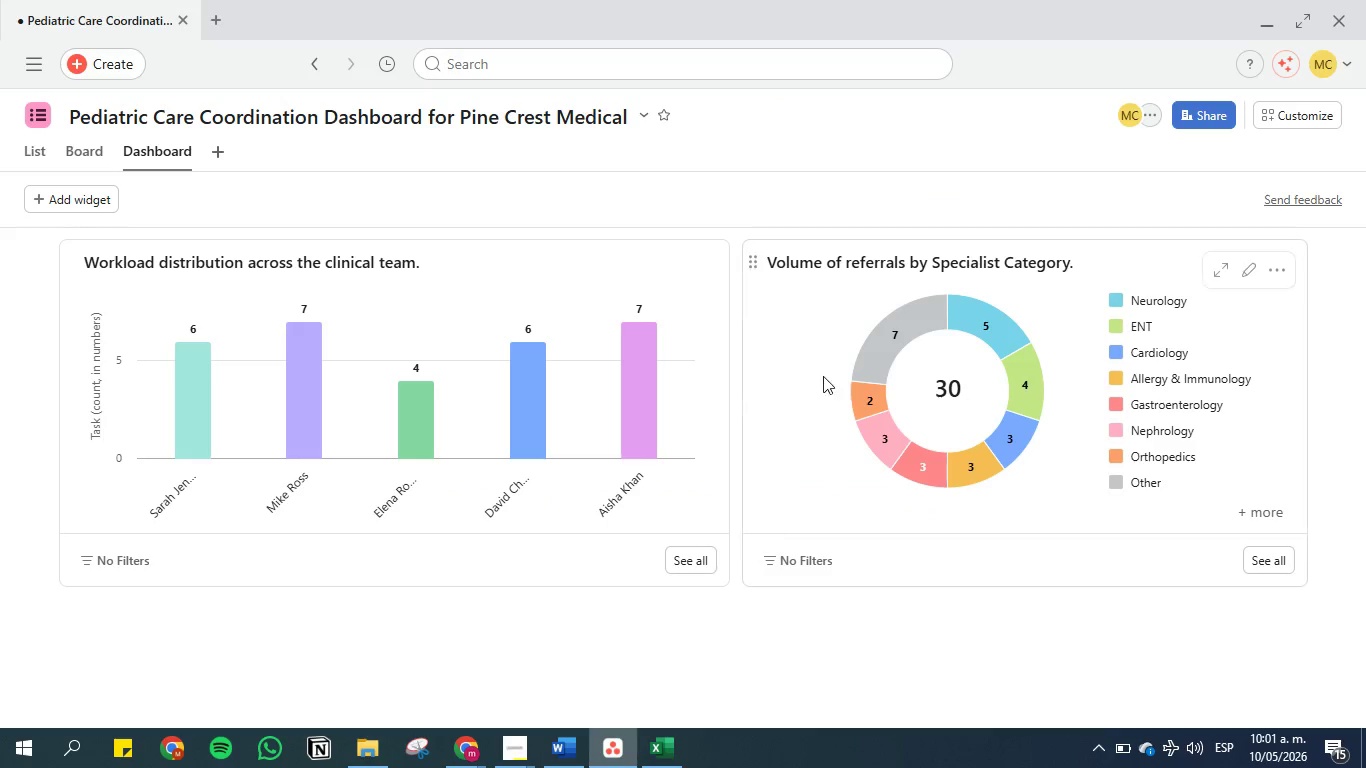 
scroll: coordinate [684, 444], scroll_direction: down, amount: 3.0
 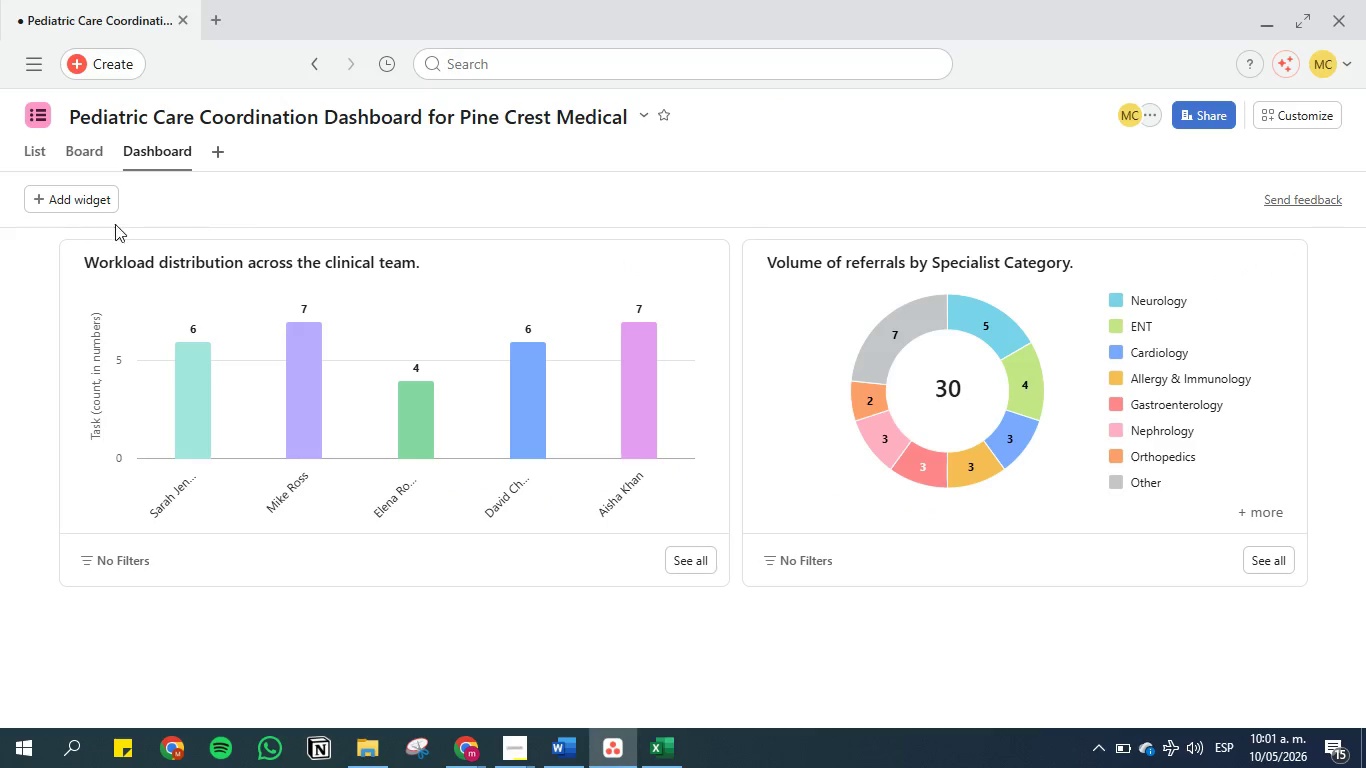 
left_click([82, 199])
 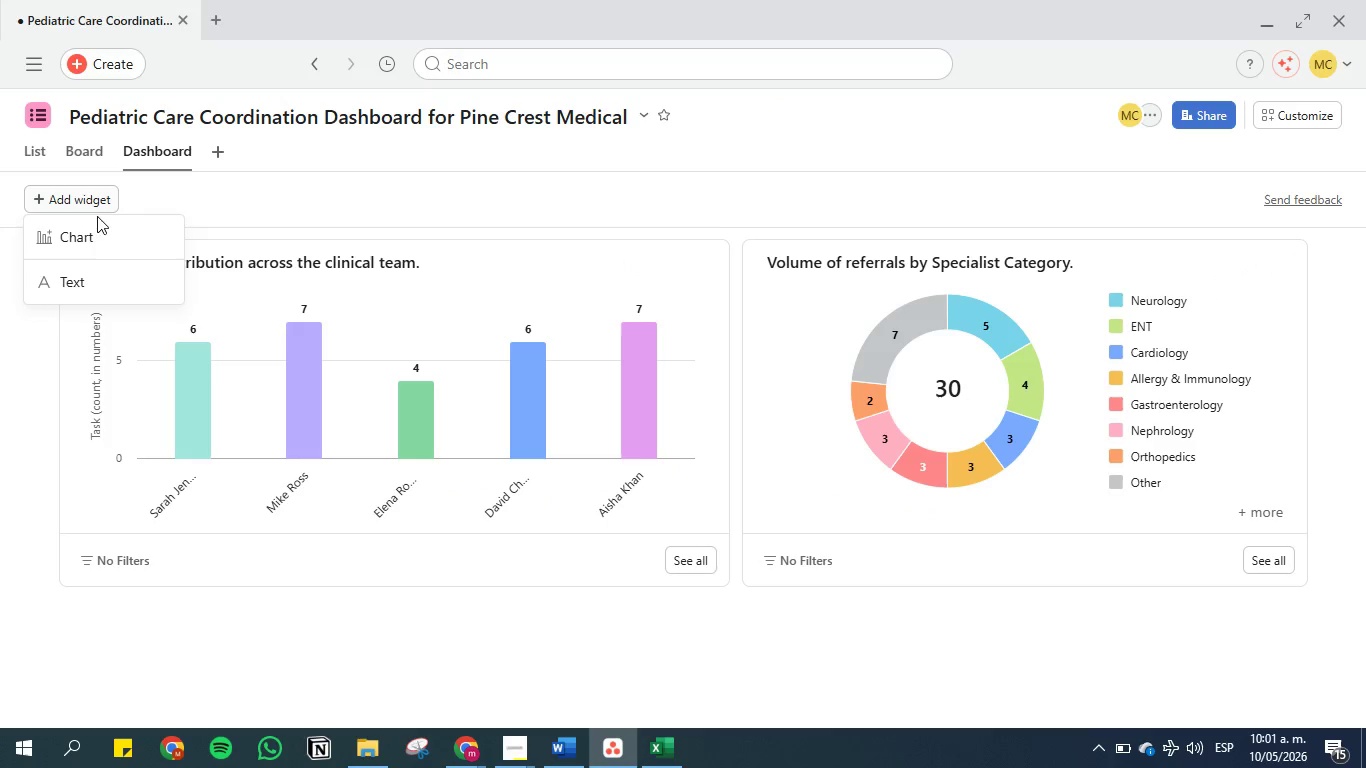 
left_click([112, 235])
 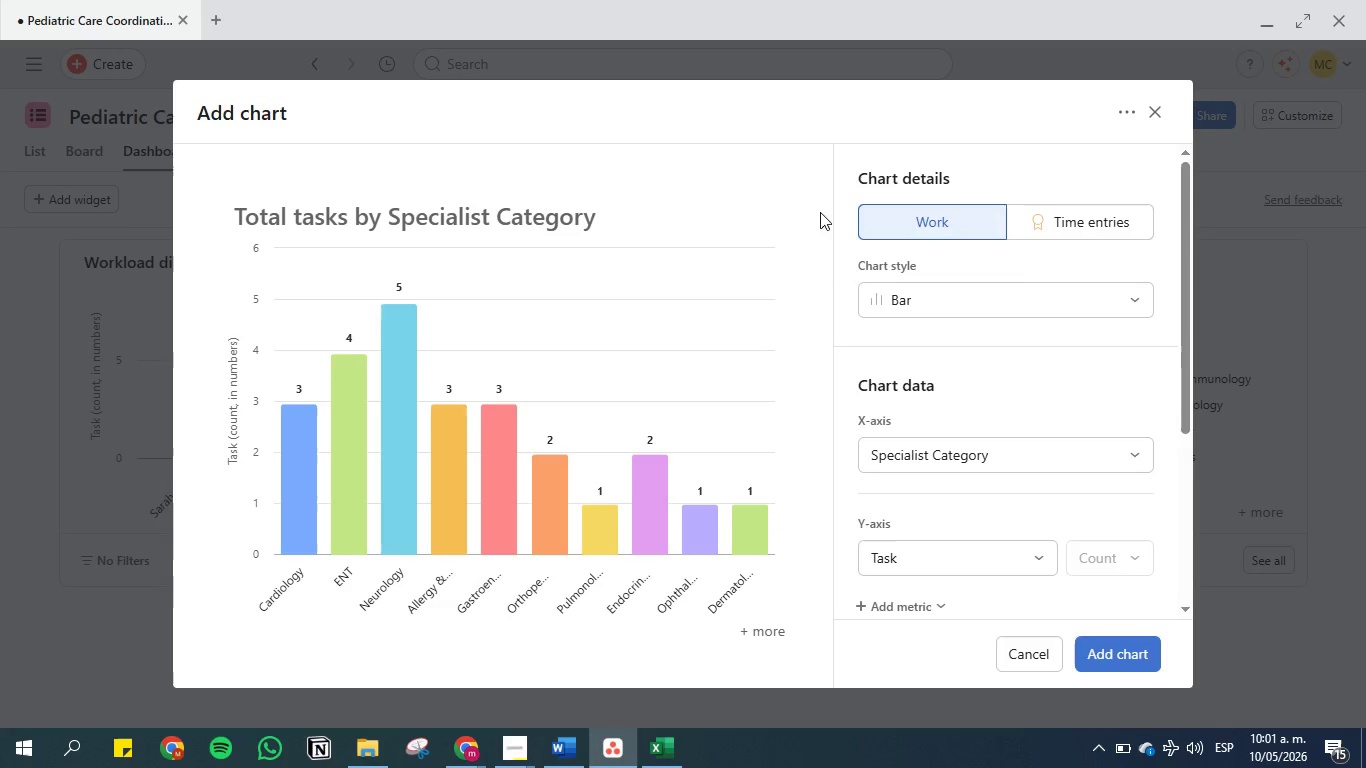 
left_click([908, 300])
 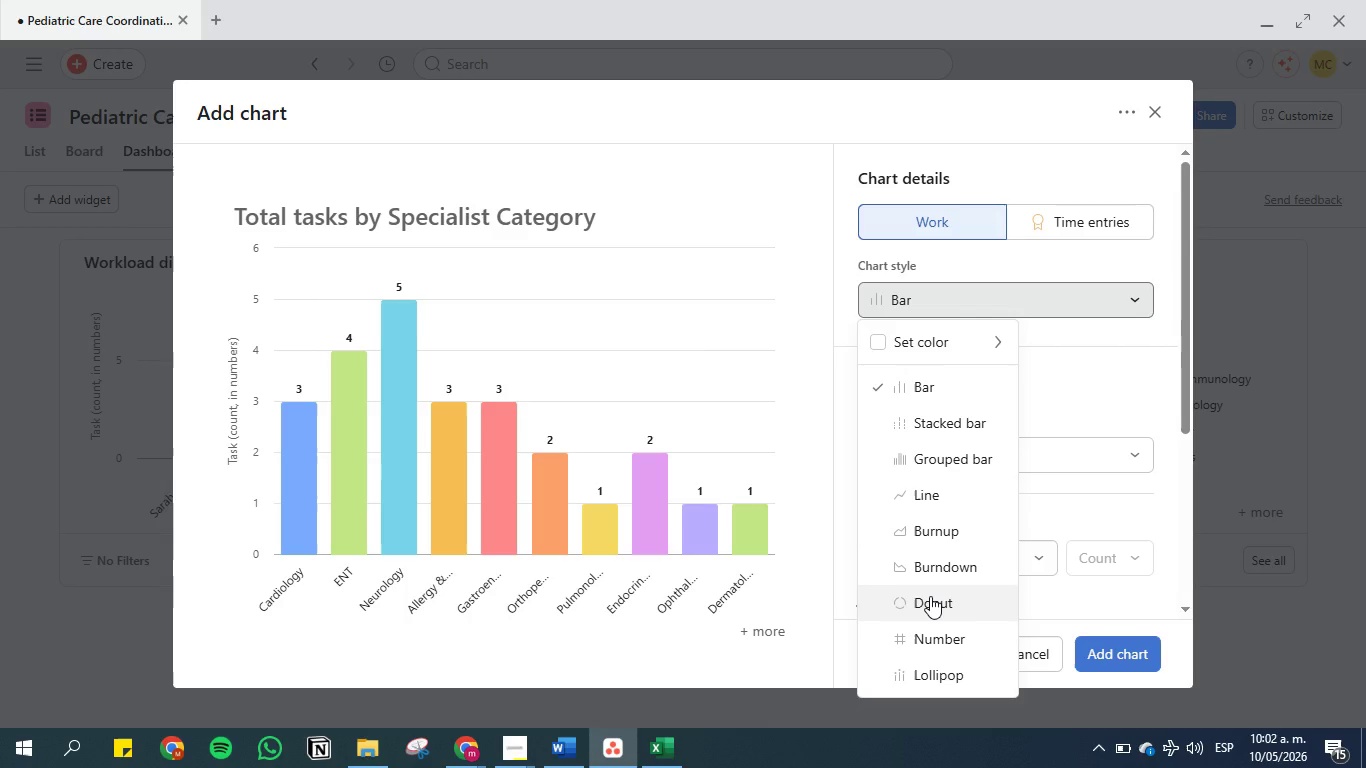 
wait(5.72)
 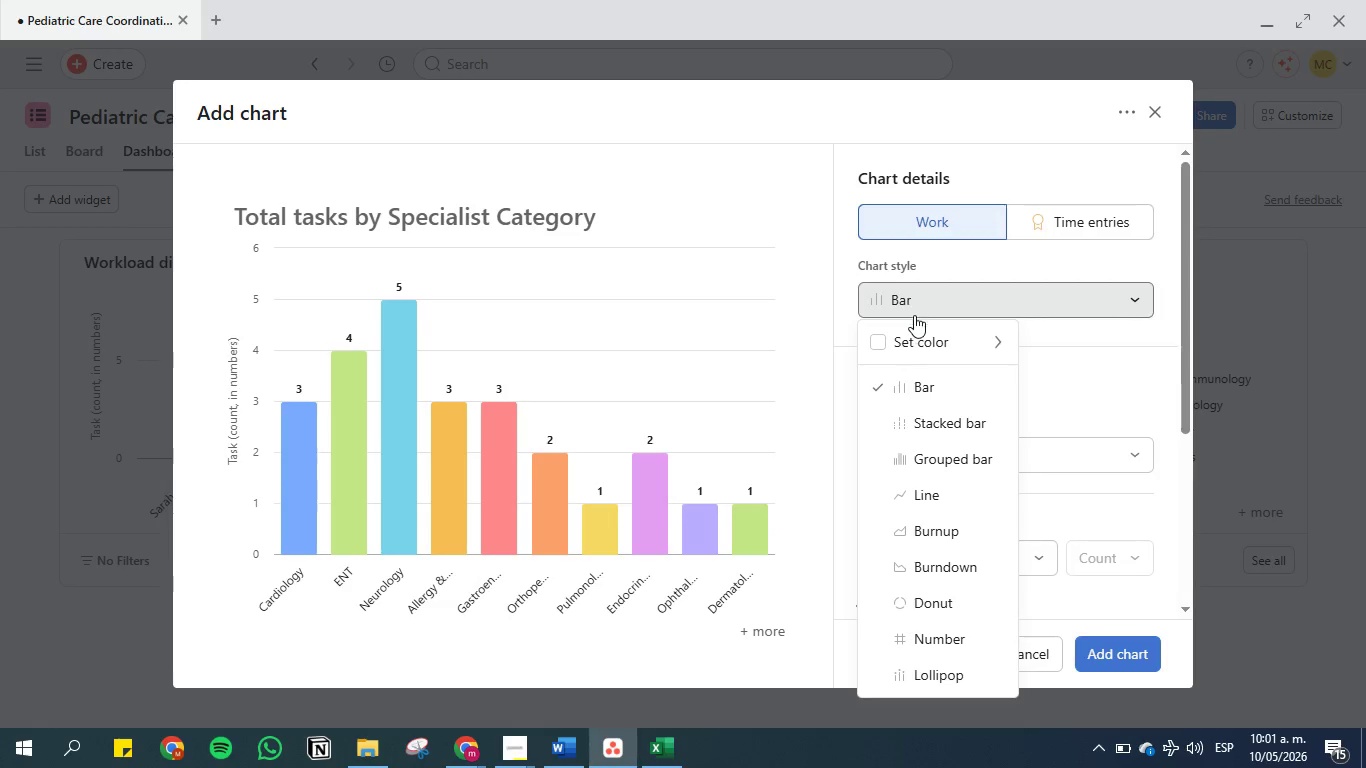 
left_click([930, 596])
 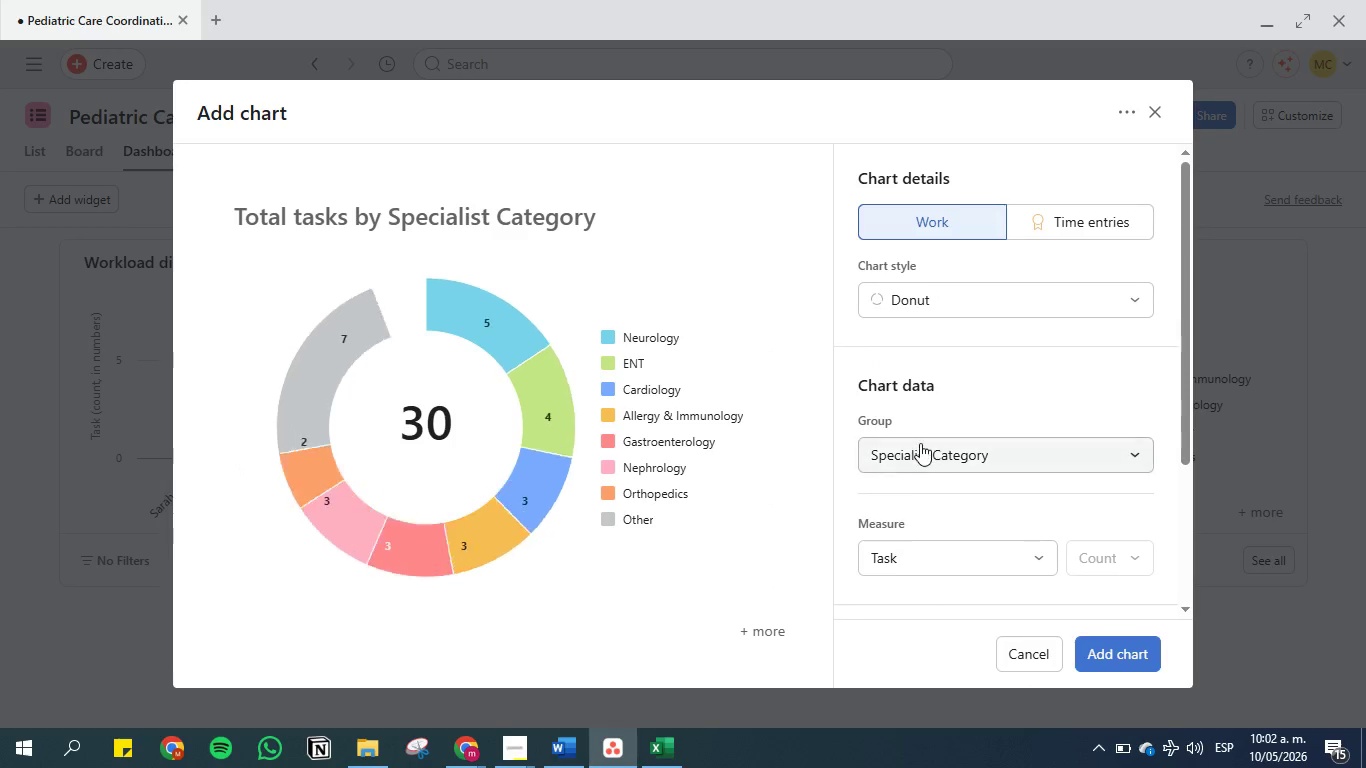 
left_click([920, 443])
 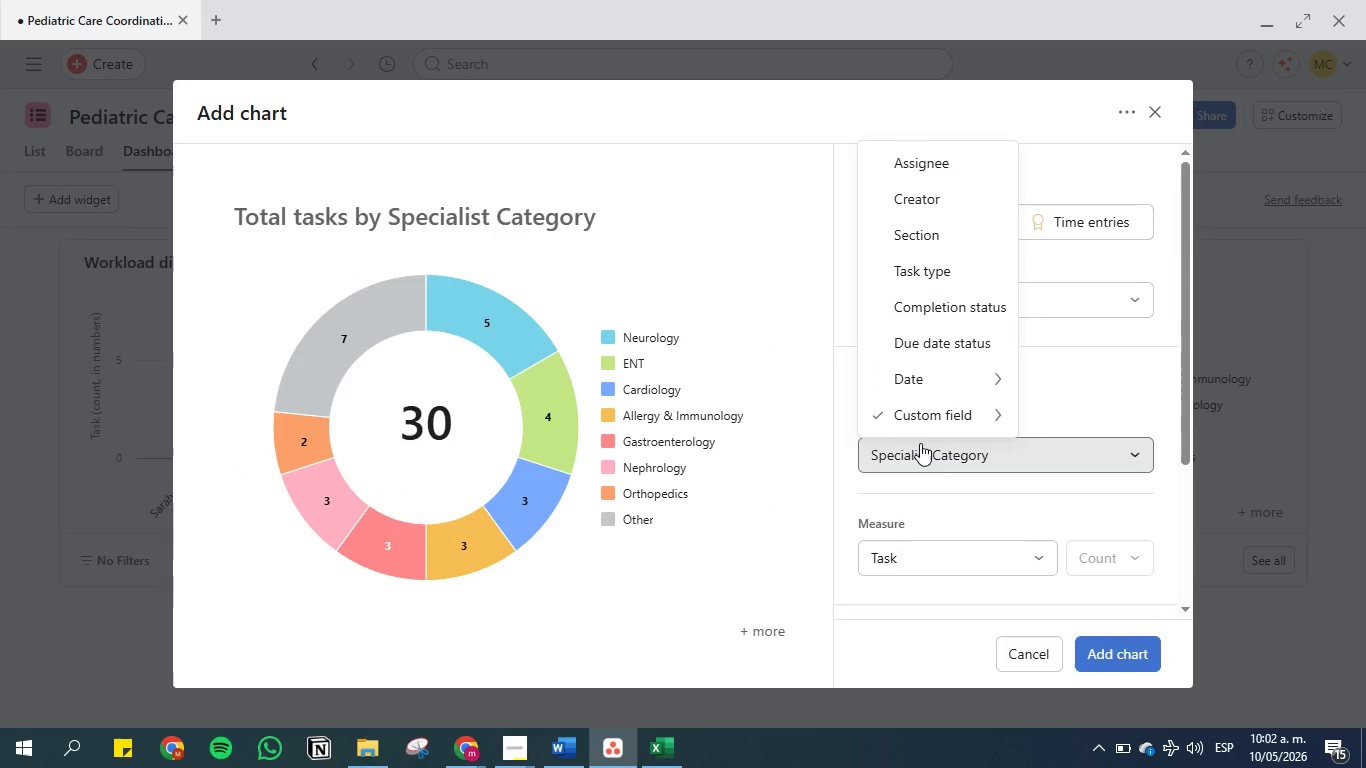 
mouse_move([941, 436])
 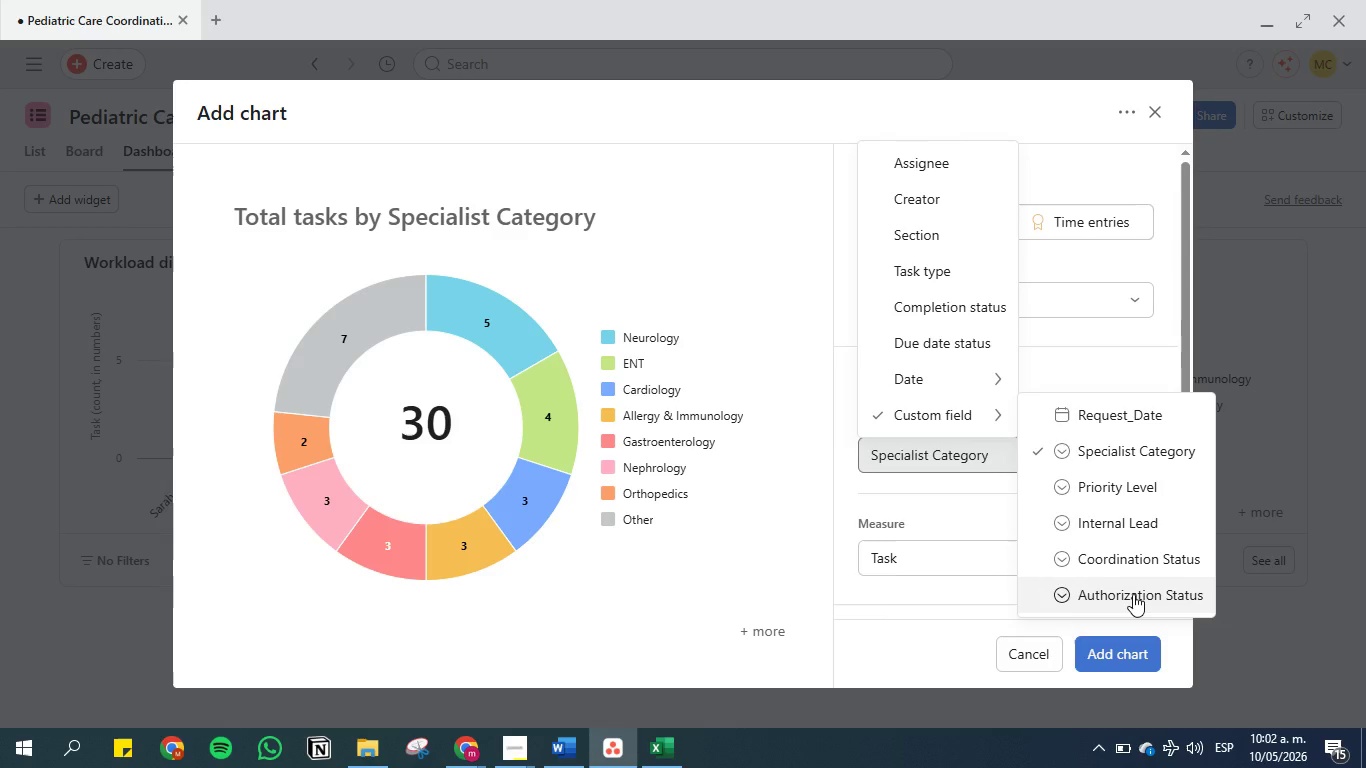 
left_click([1116, 555])
 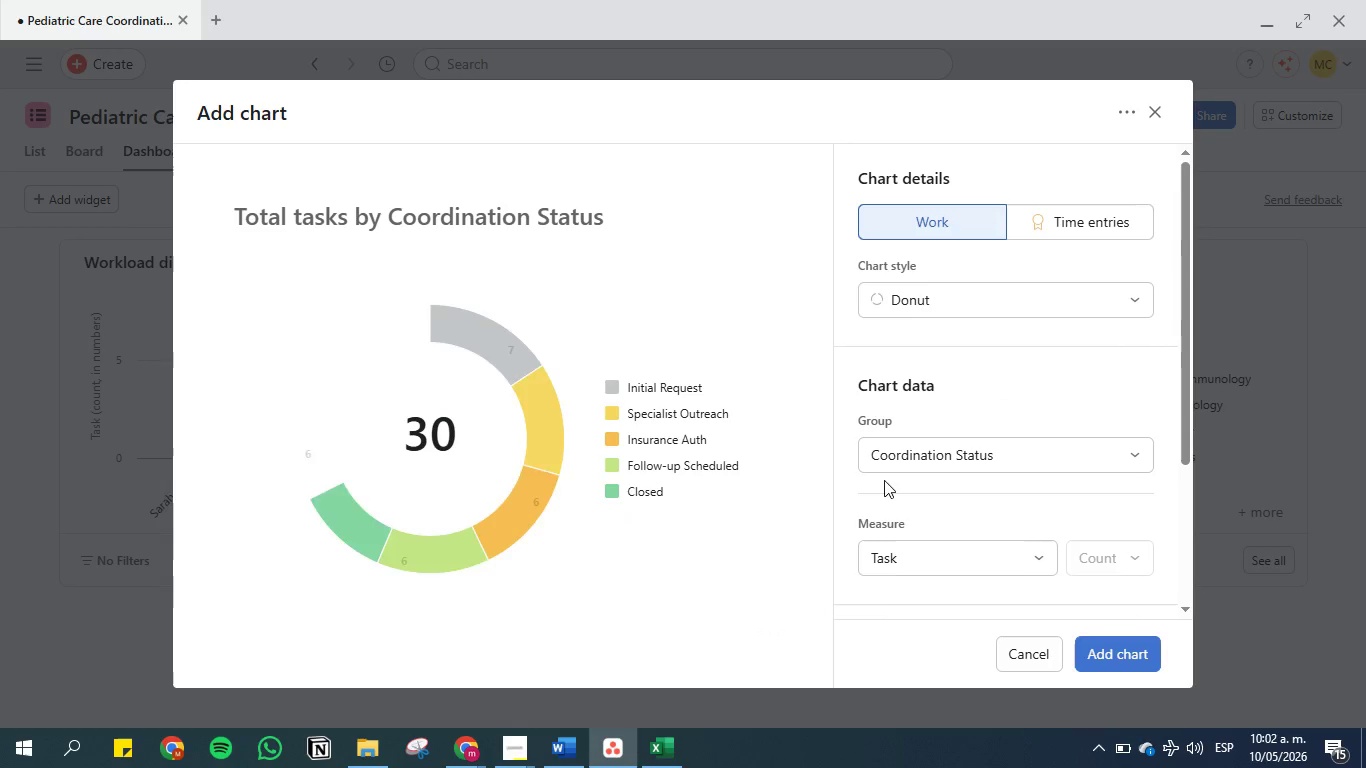 
scroll: coordinate [949, 409], scroll_direction: down, amount: 1.0
 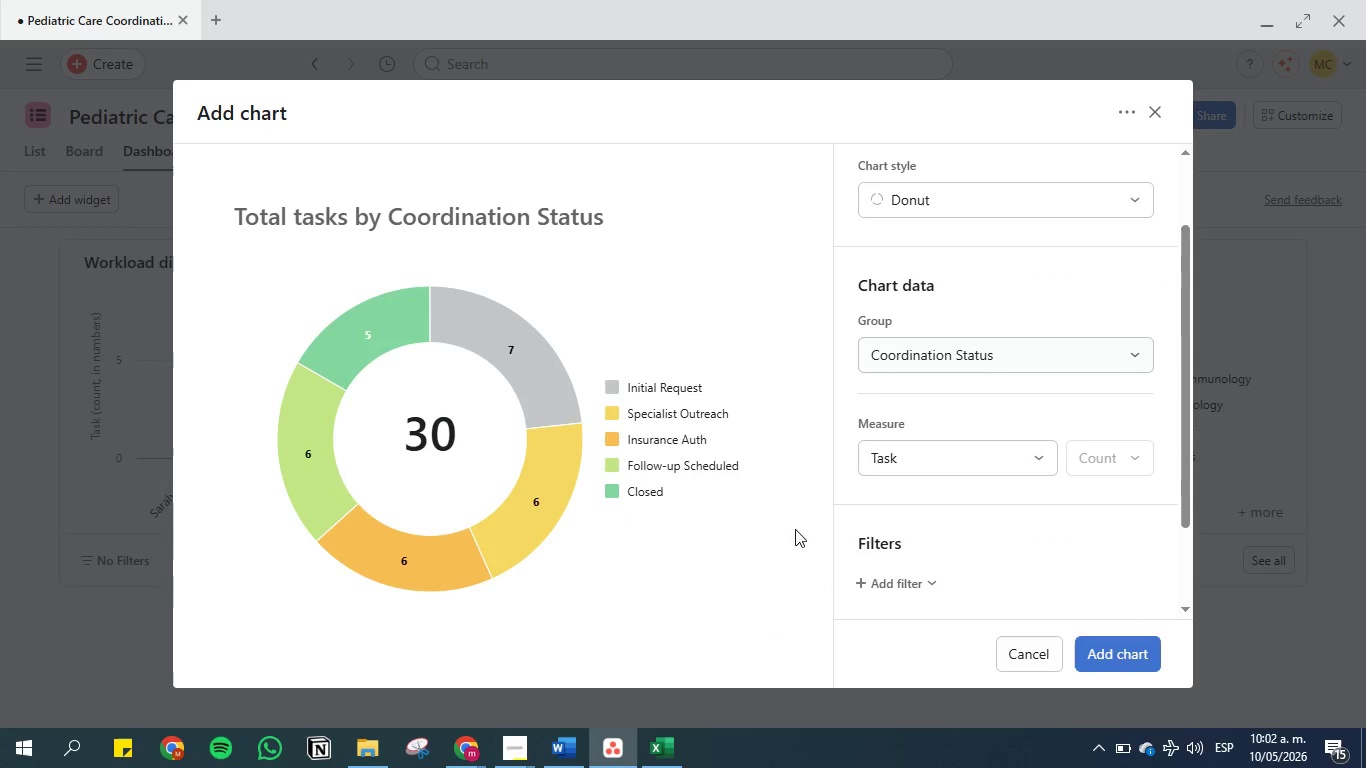 
left_click([553, 760])
 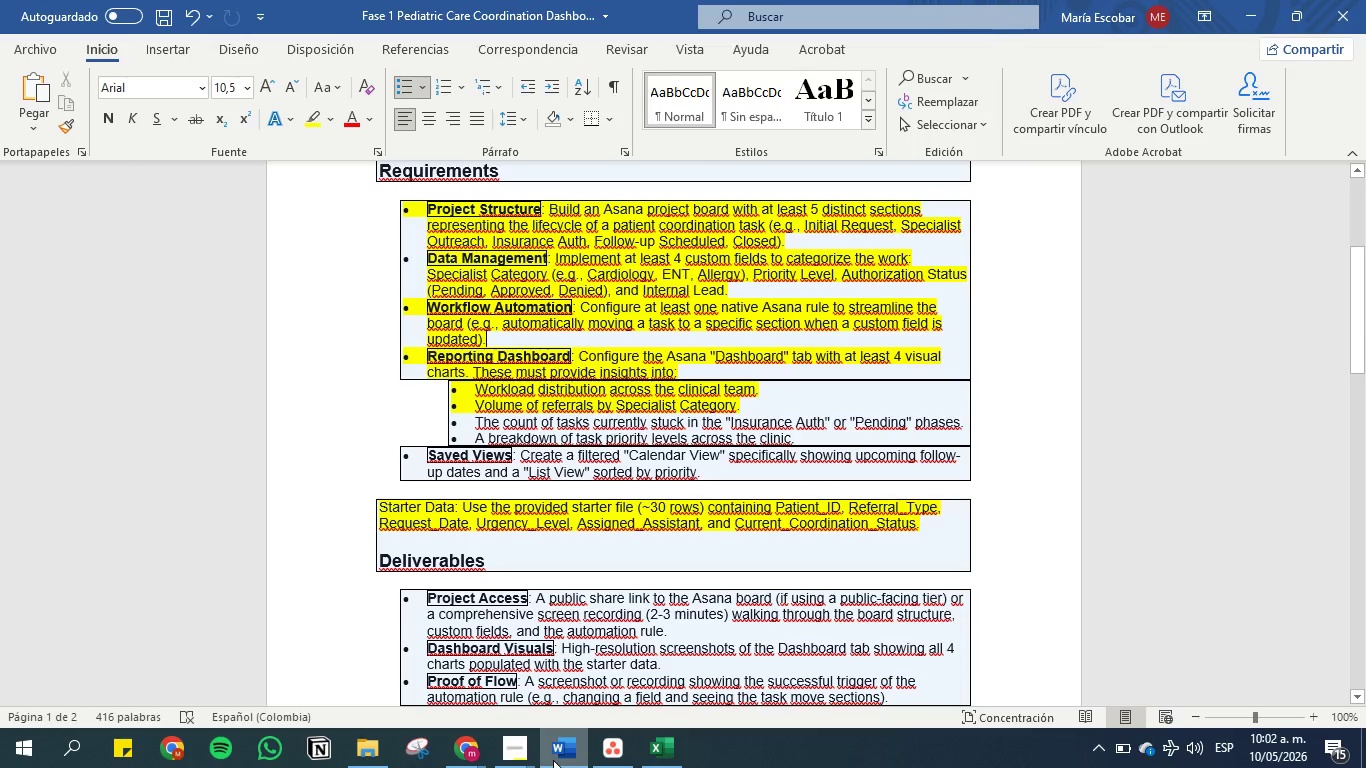 
left_click([553, 760])
 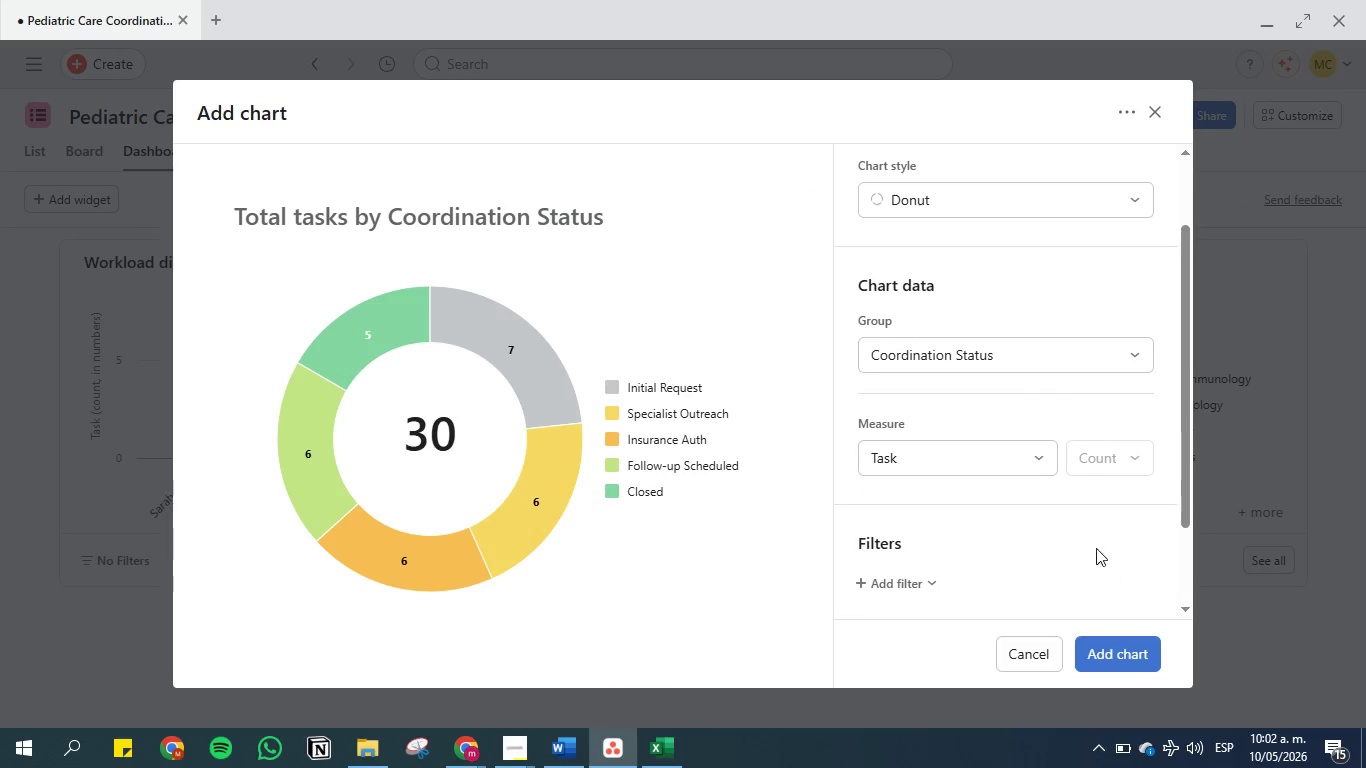 
scroll: coordinate [1022, 499], scroll_direction: down, amount: 3.0
 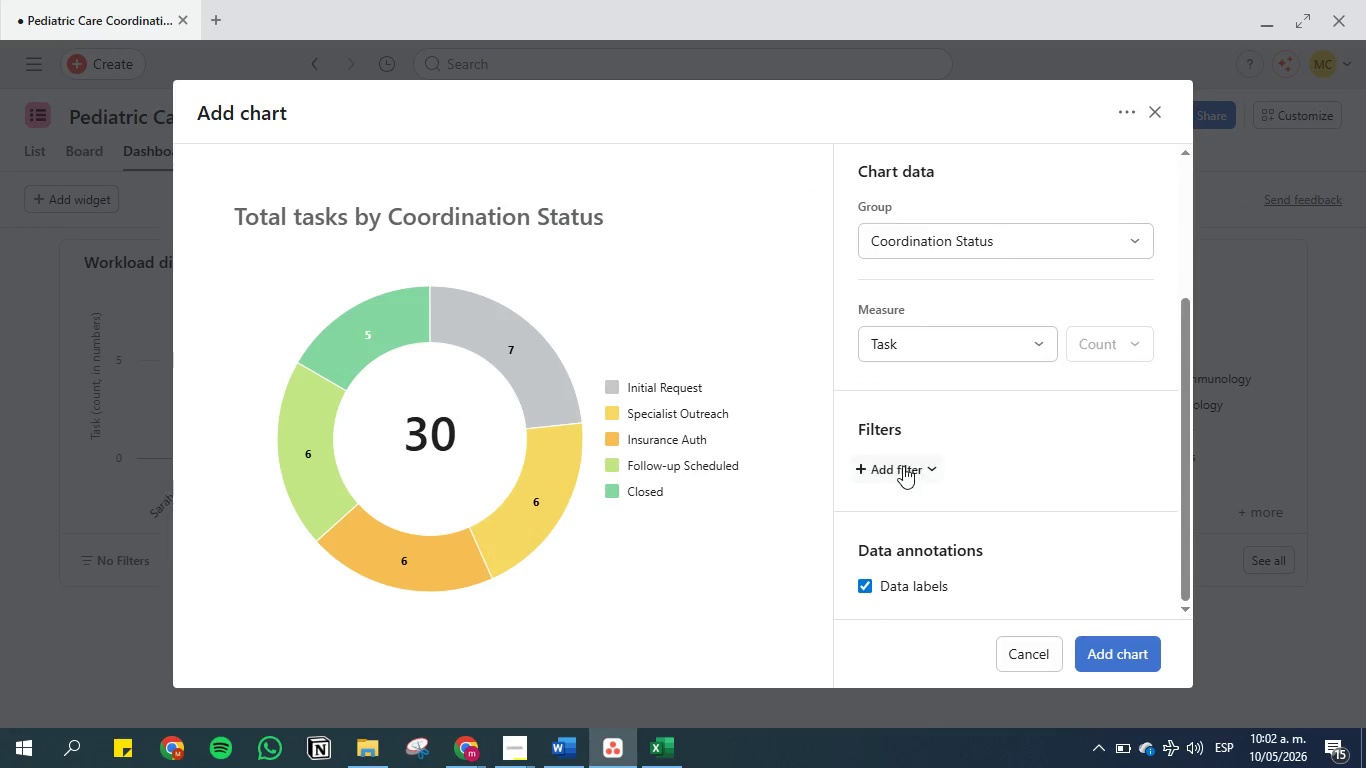 
left_click([903, 466])
 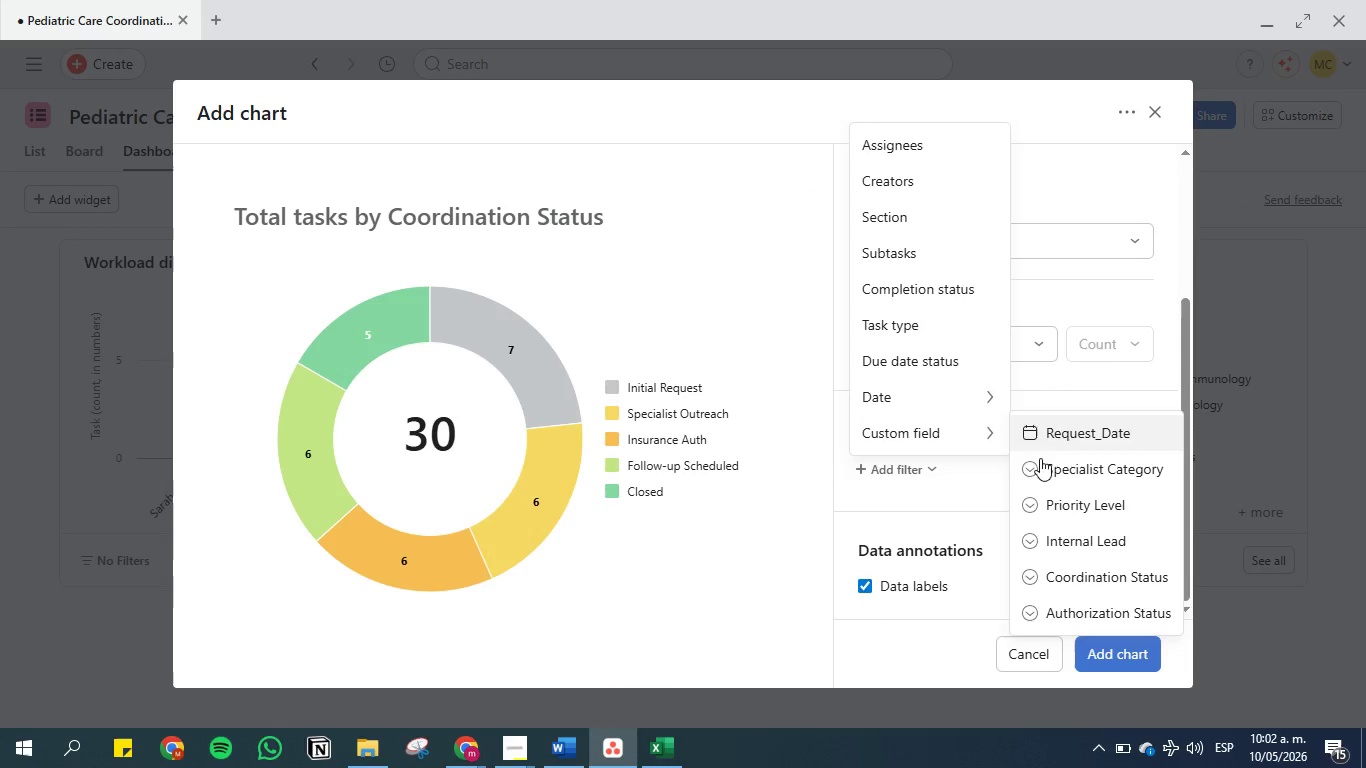 
left_click([1103, 611])
 